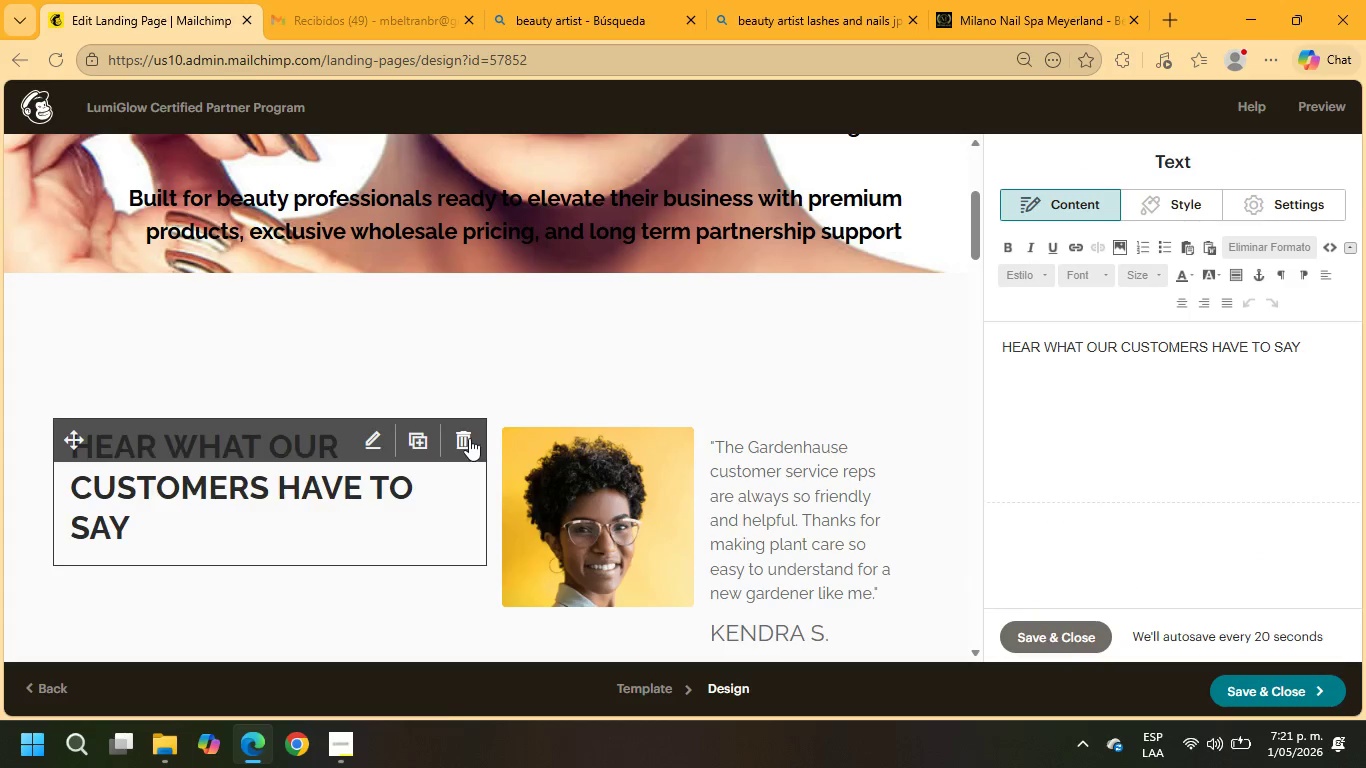 
left_click([469, 438])
 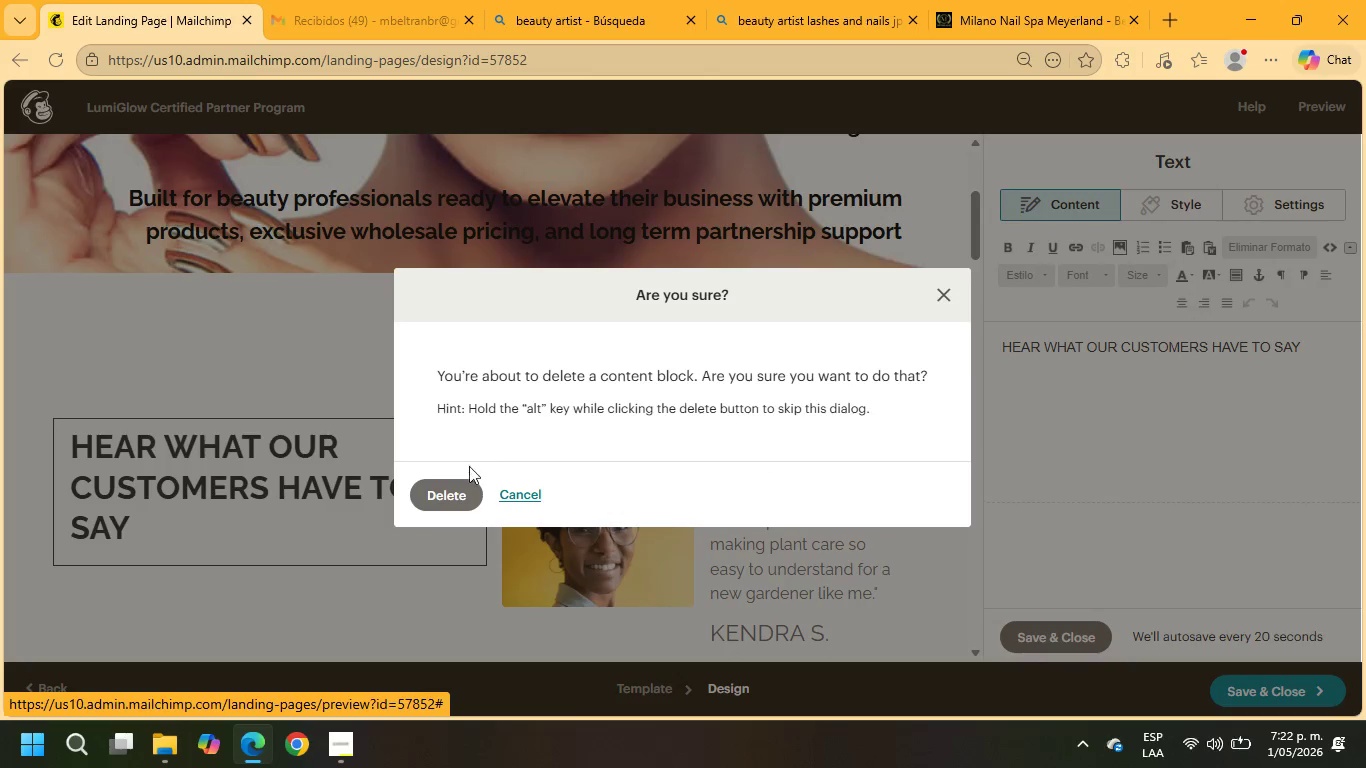 
left_click([459, 480])
 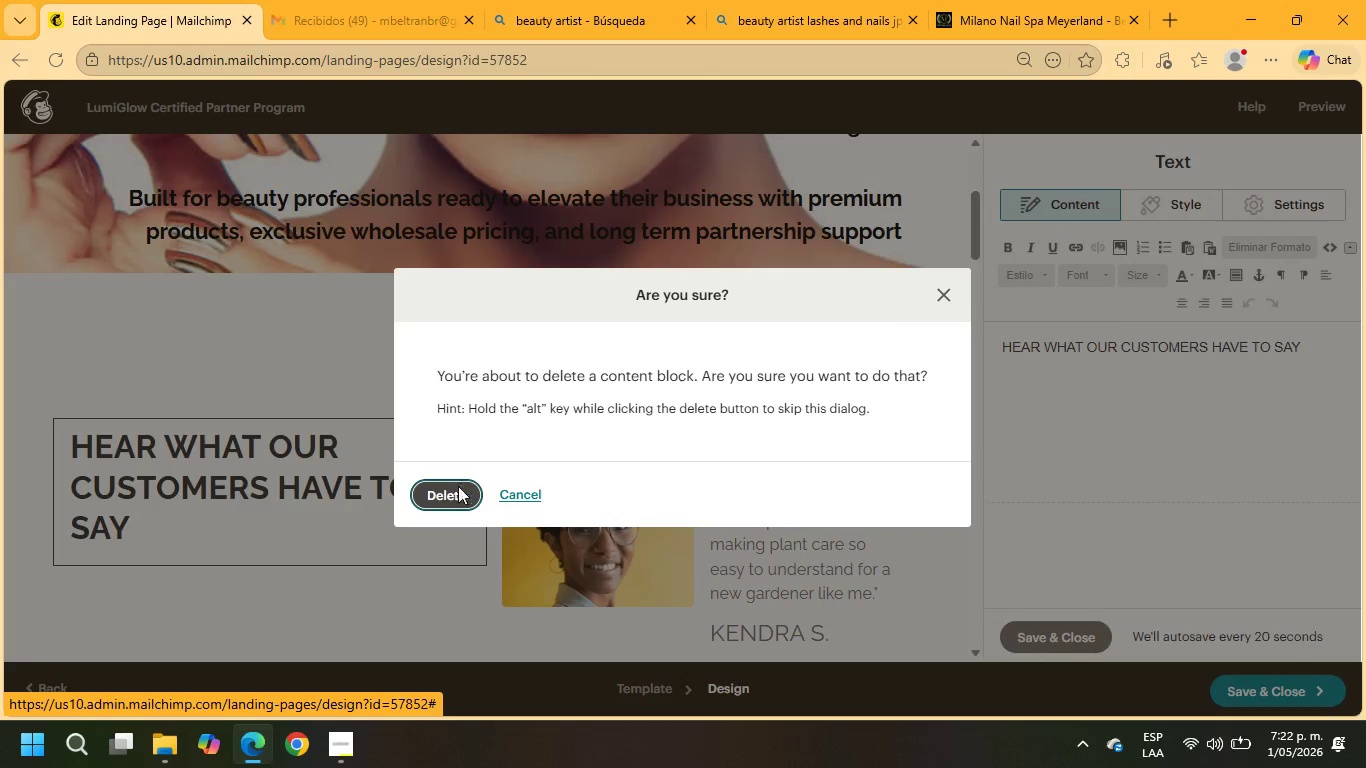 
left_click([458, 488])
 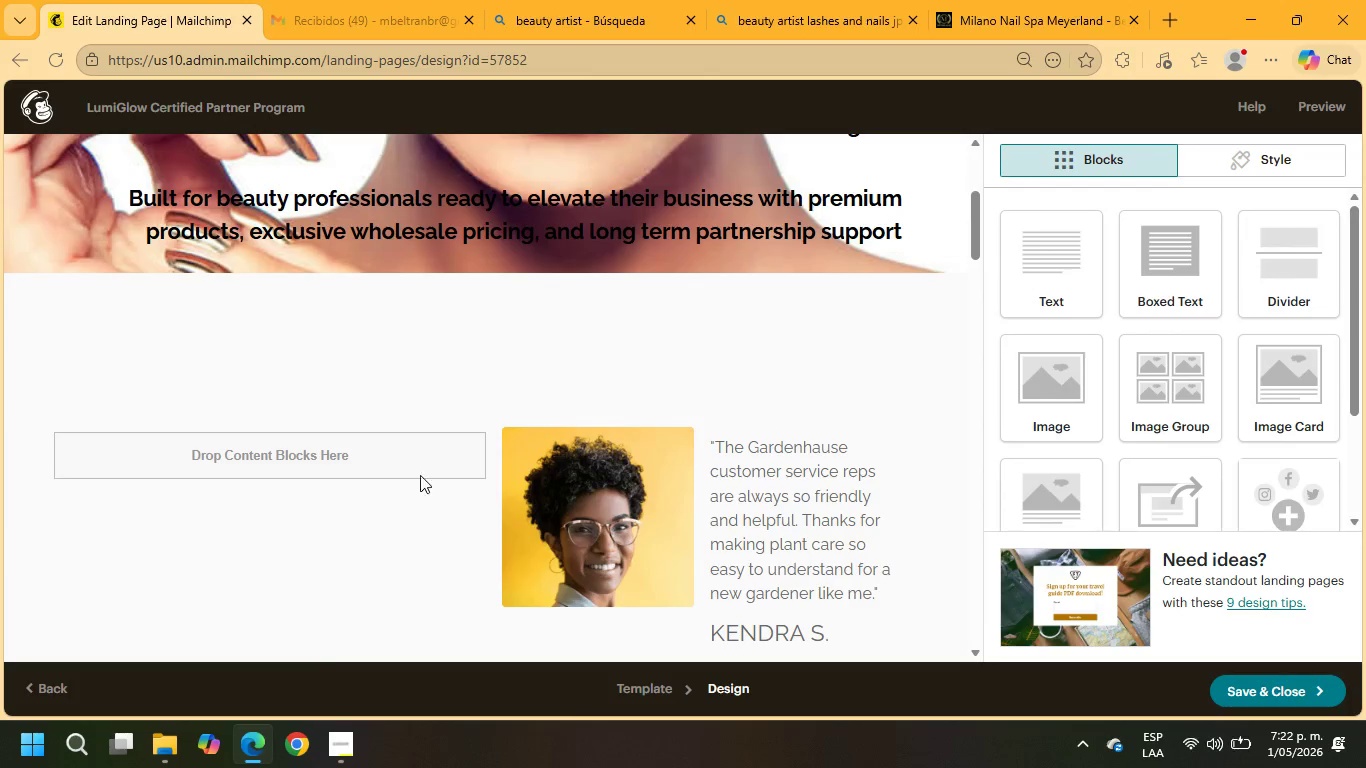 
left_click([372, 458])
 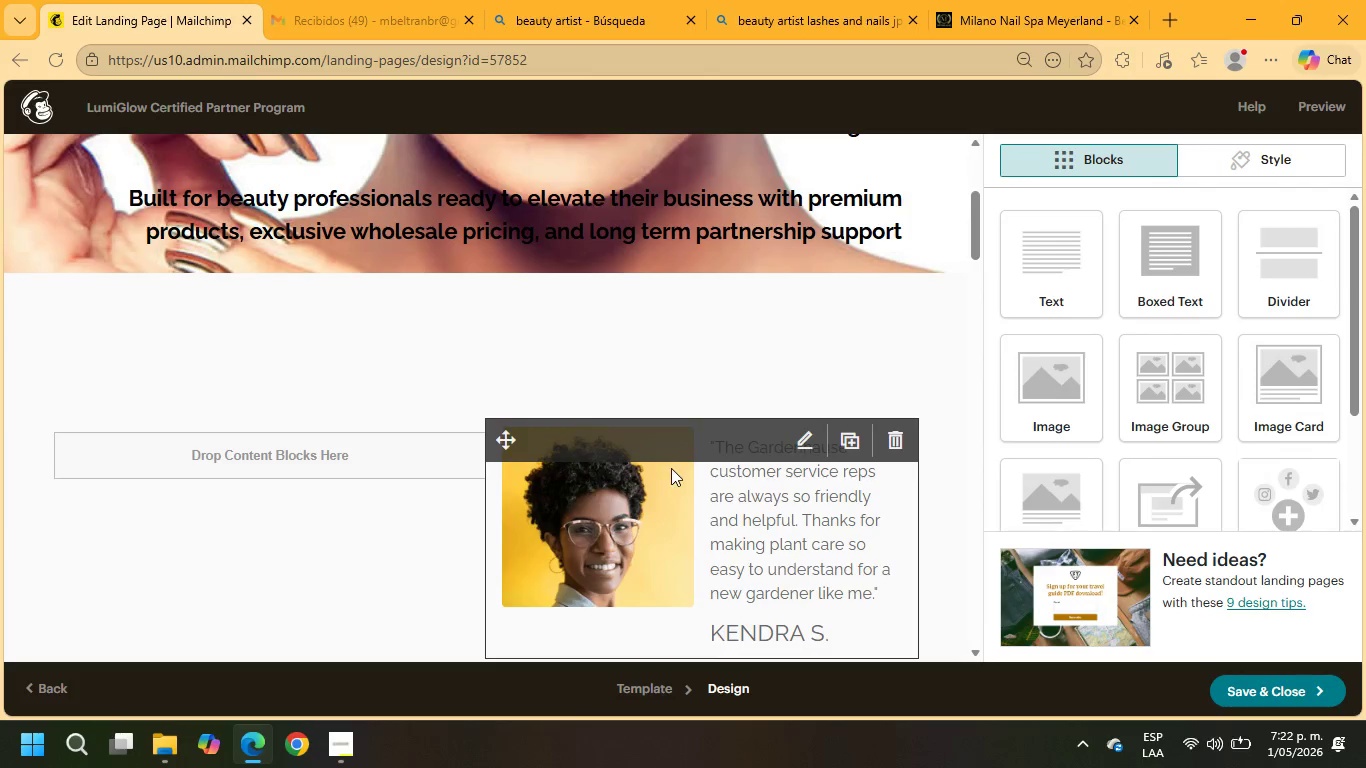 
left_click([671, 468])
 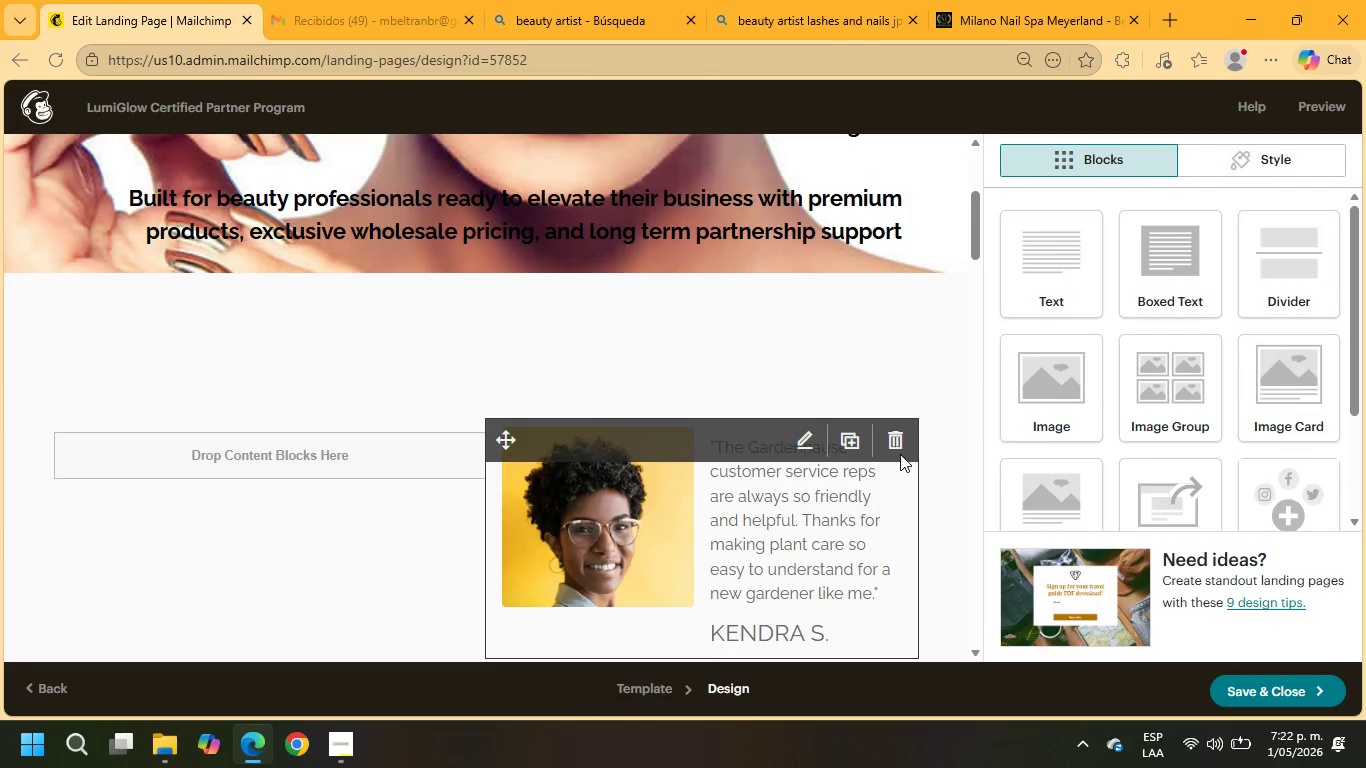 
left_click([898, 449])
 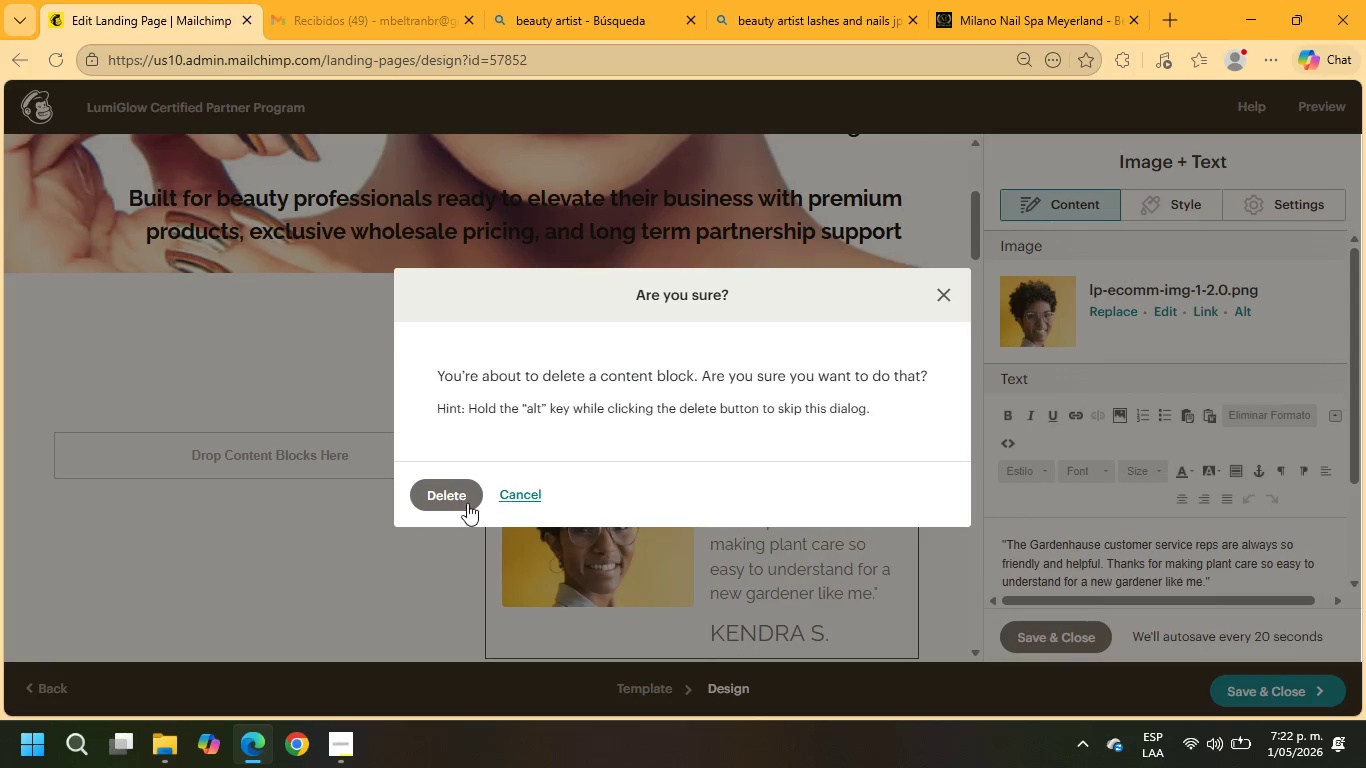 
left_click([431, 496])
 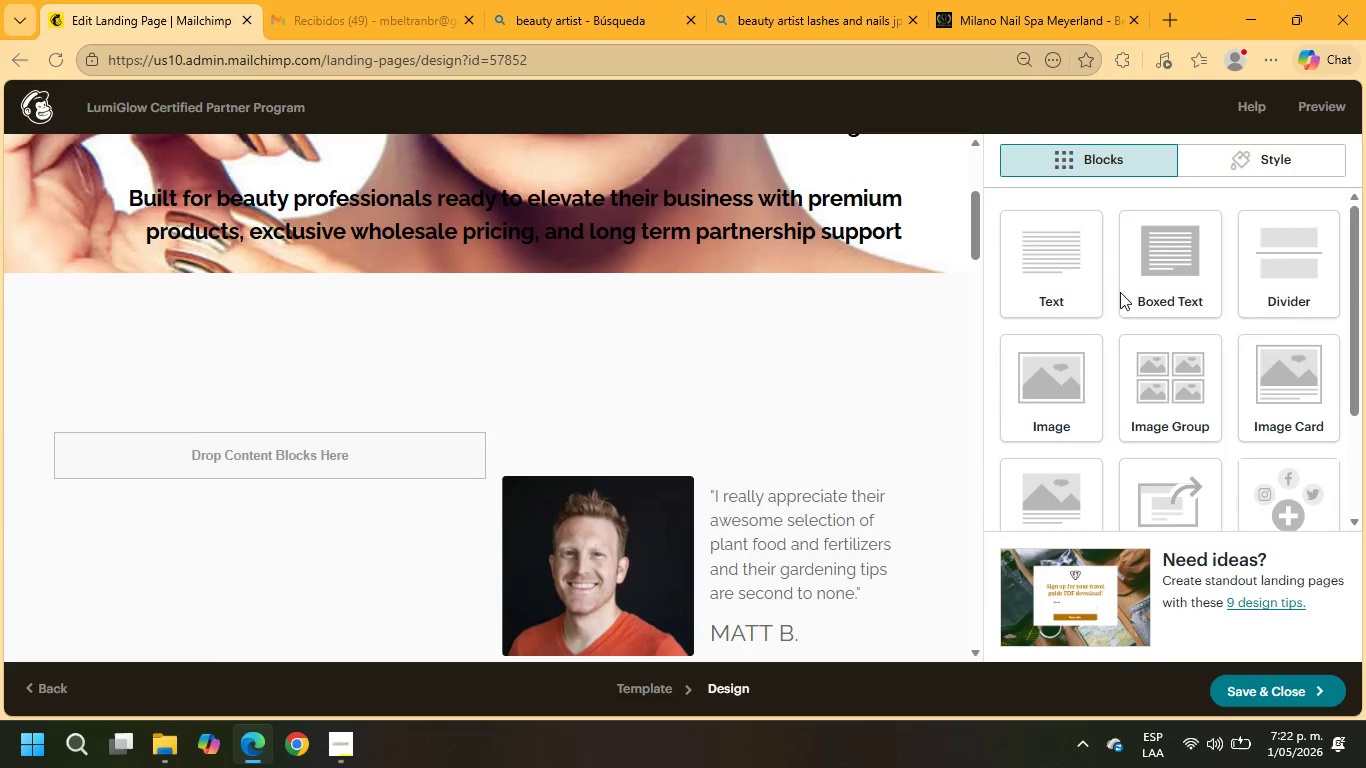 
scroll: coordinate [1289, 370], scroll_direction: down, amount: 3.0
 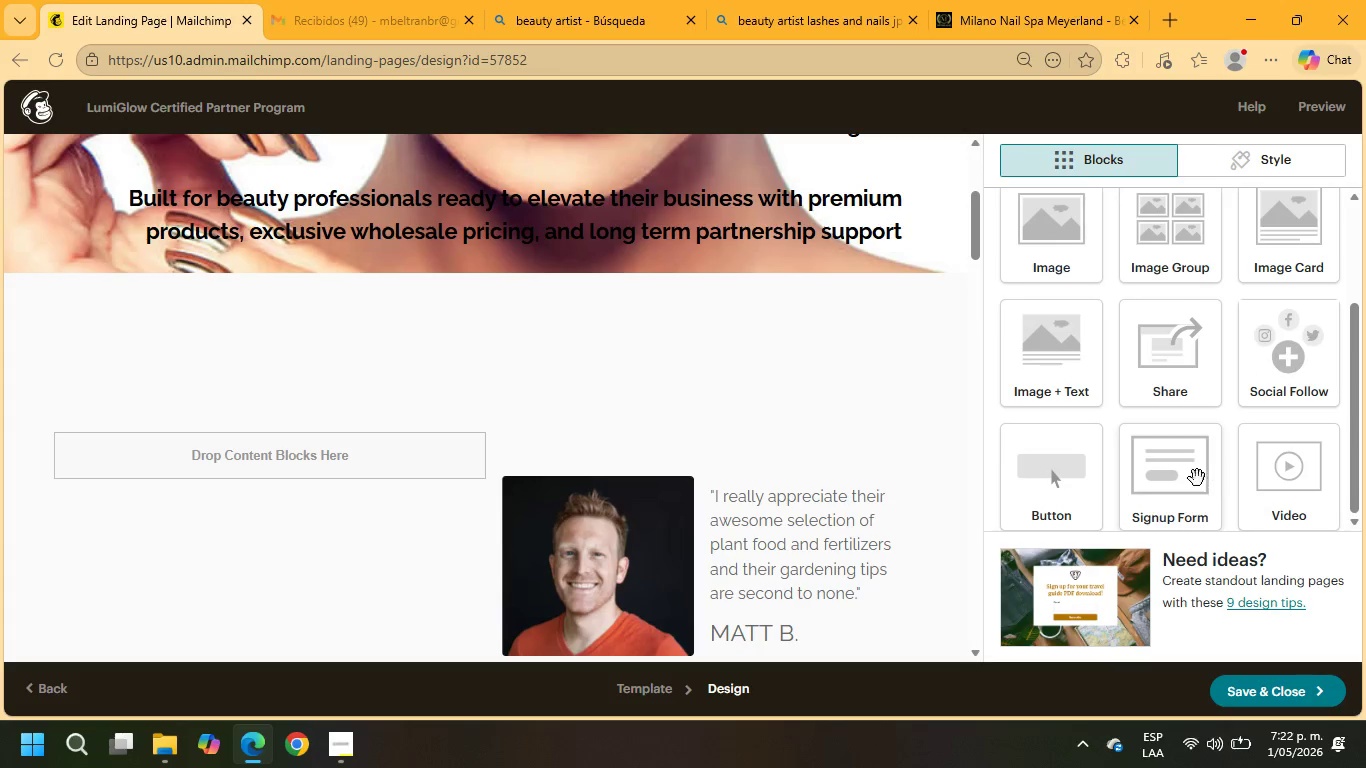 
left_click_drag(start_coordinate=[1191, 478], to_coordinate=[284, 434])
 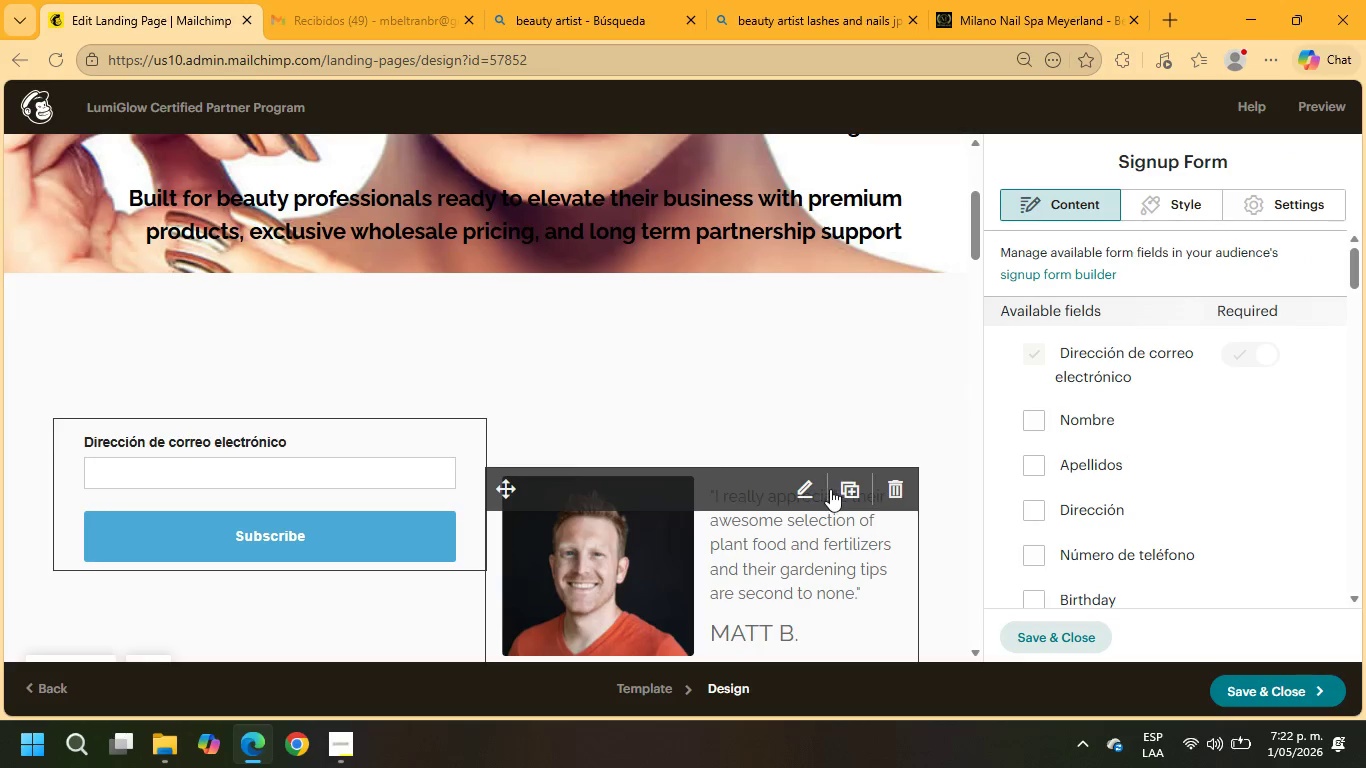 
left_click([899, 487])
 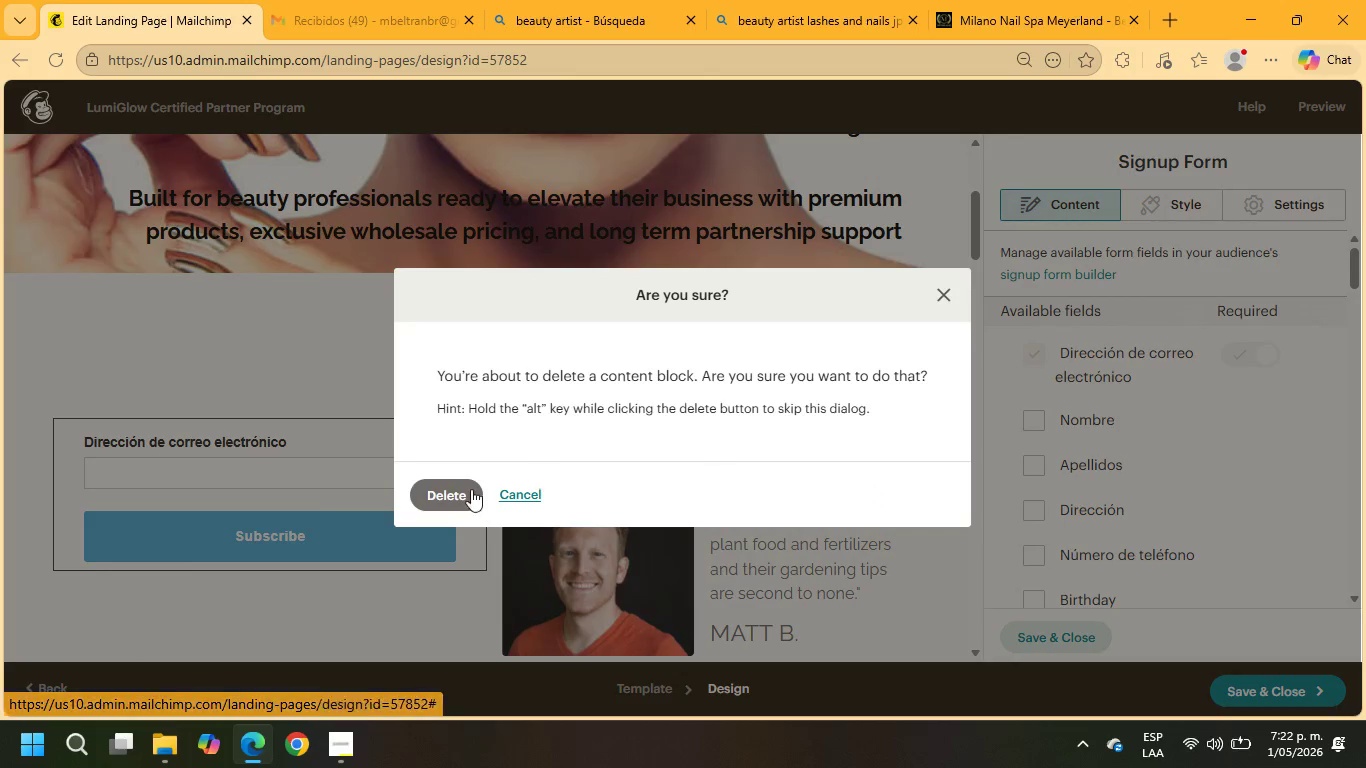 
left_click([450, 492])
 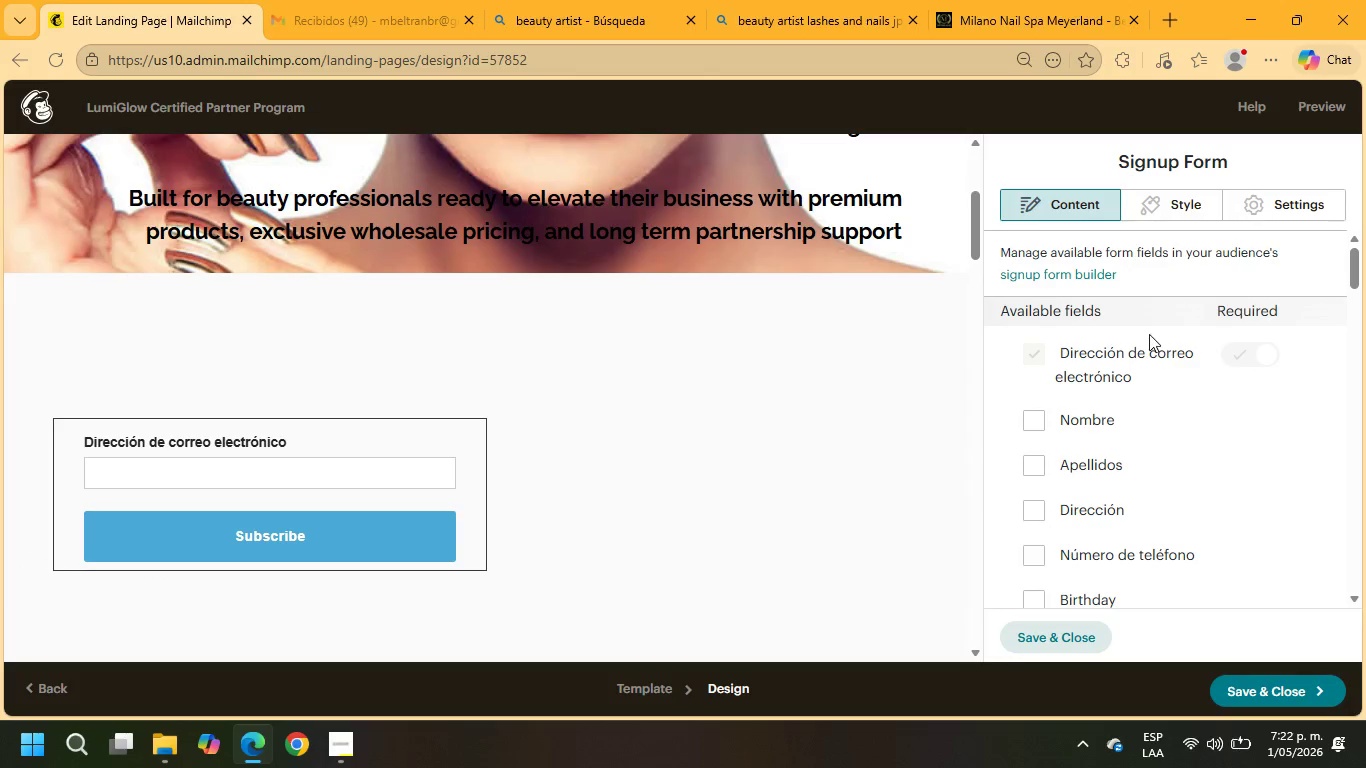 
left_click([1165, 201])
 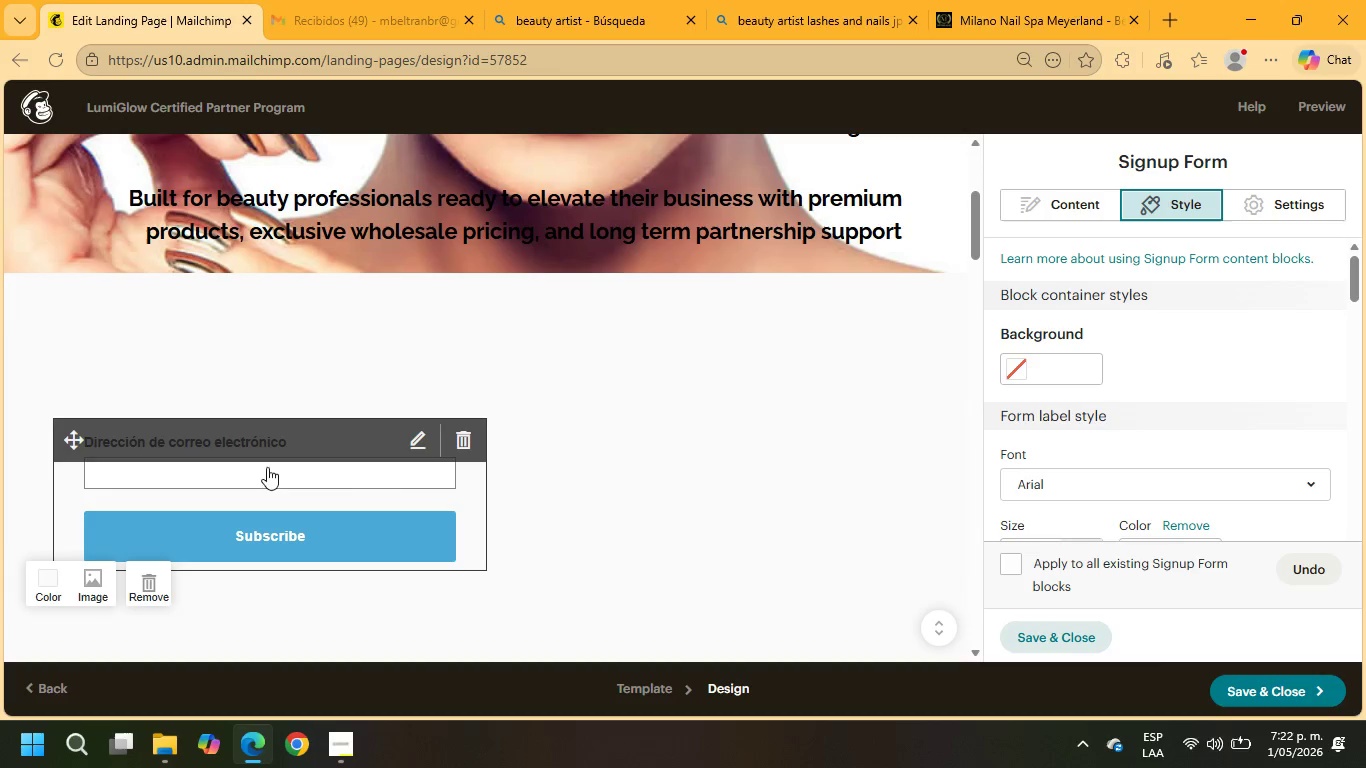 
left_click([414, 443])
 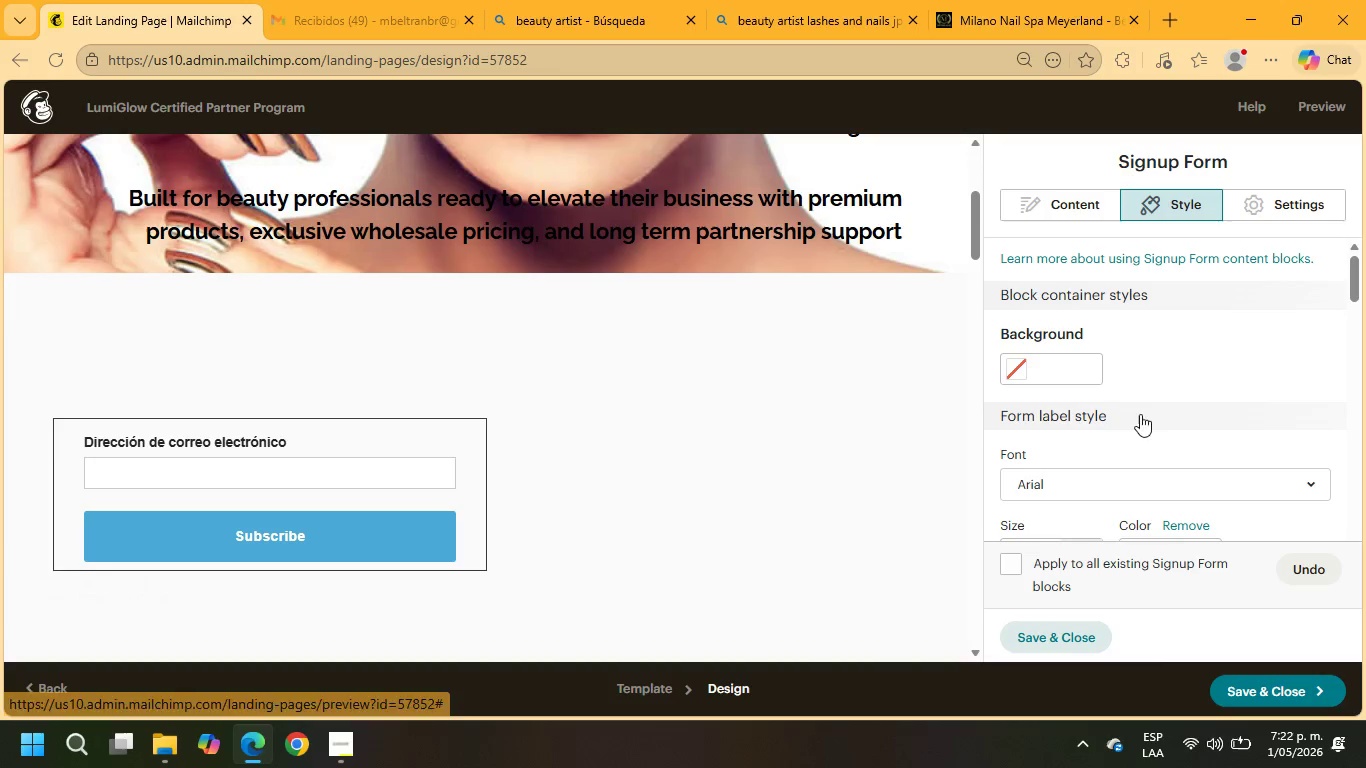 
scroll: coordinate [1170, 404], scroll_direction: down, amount: 5.0
 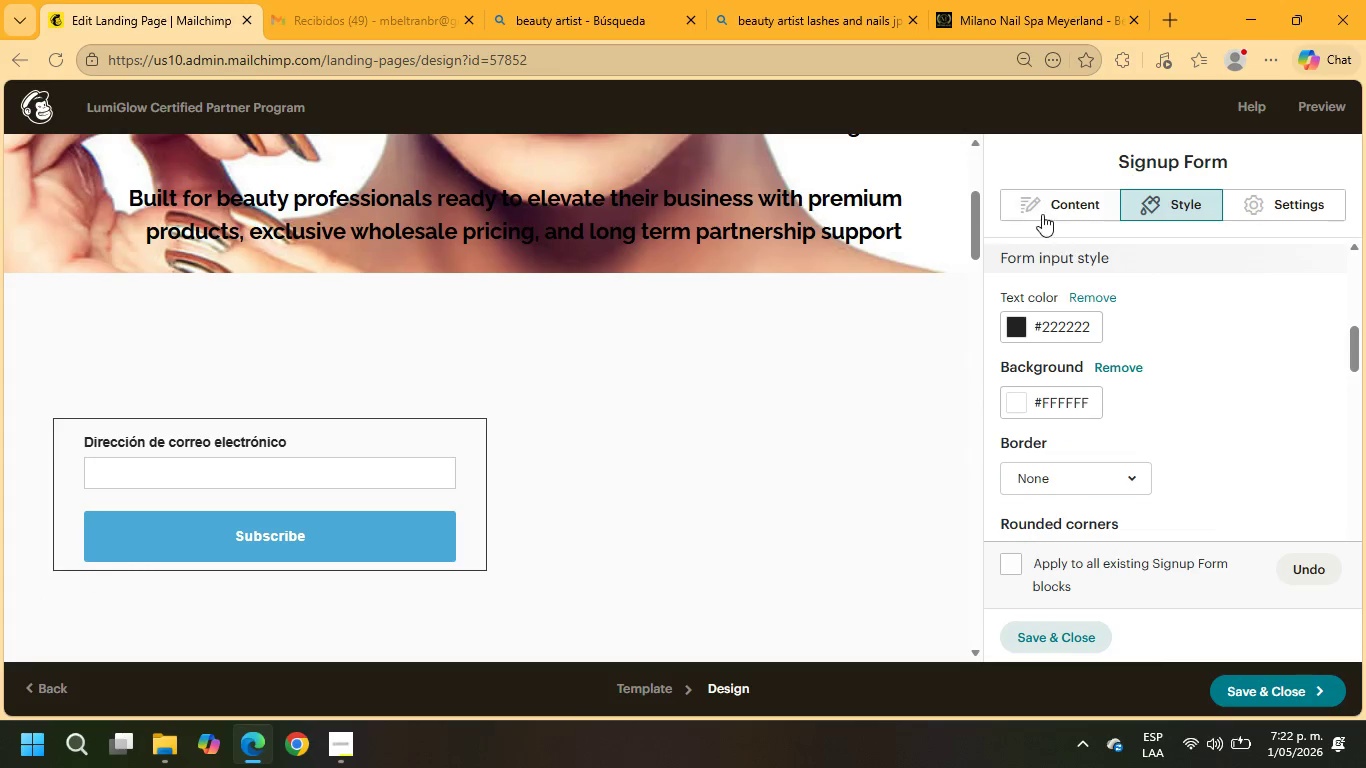 
left_click([1039, 200])
 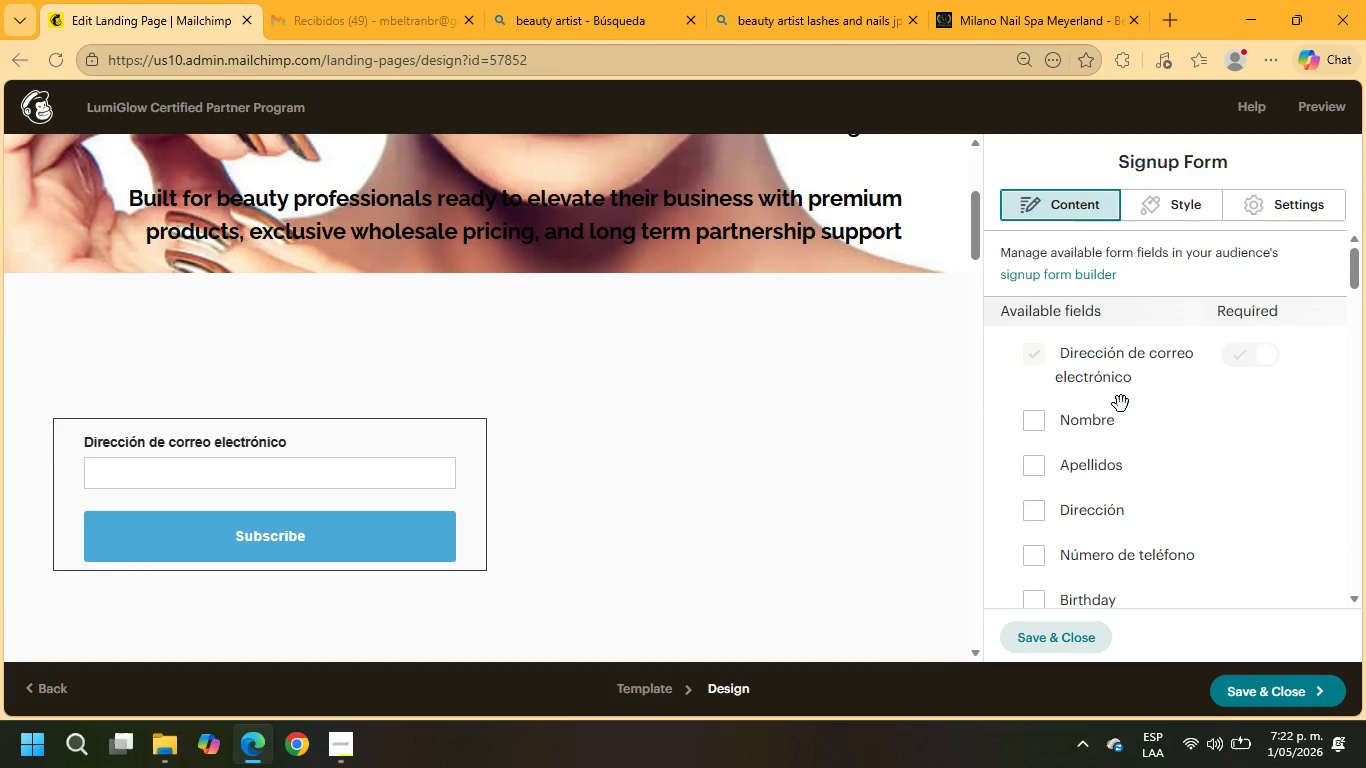 
wait(20.97)
 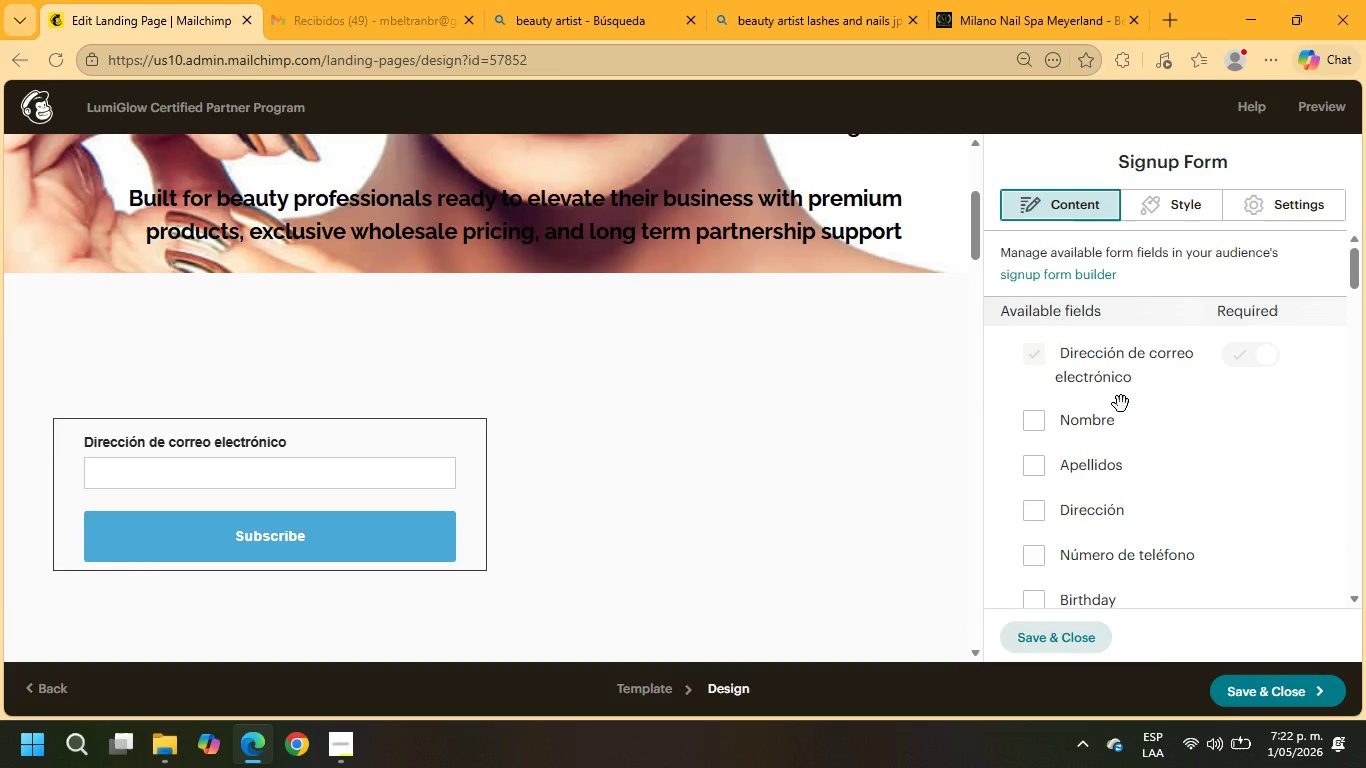 
double_click([1030, 477])
 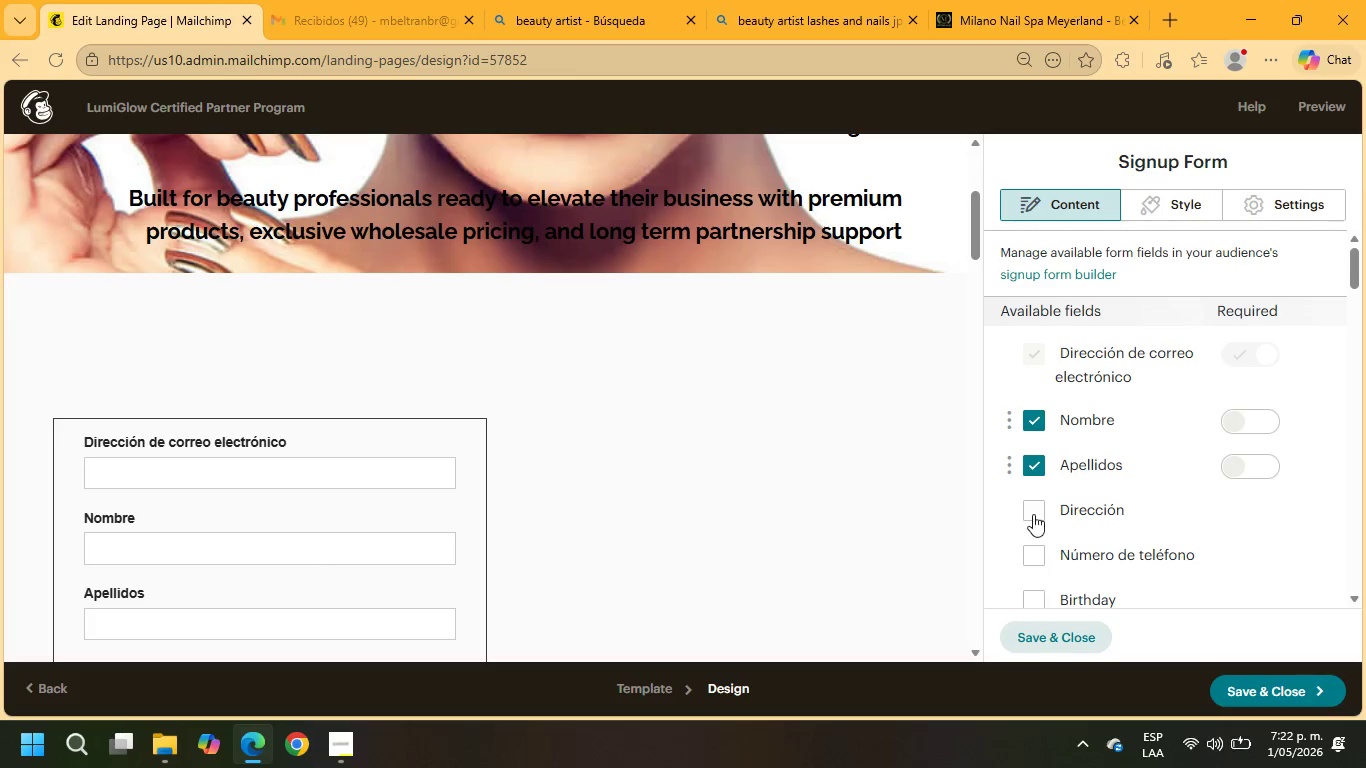 
left_click([1033, 514])
 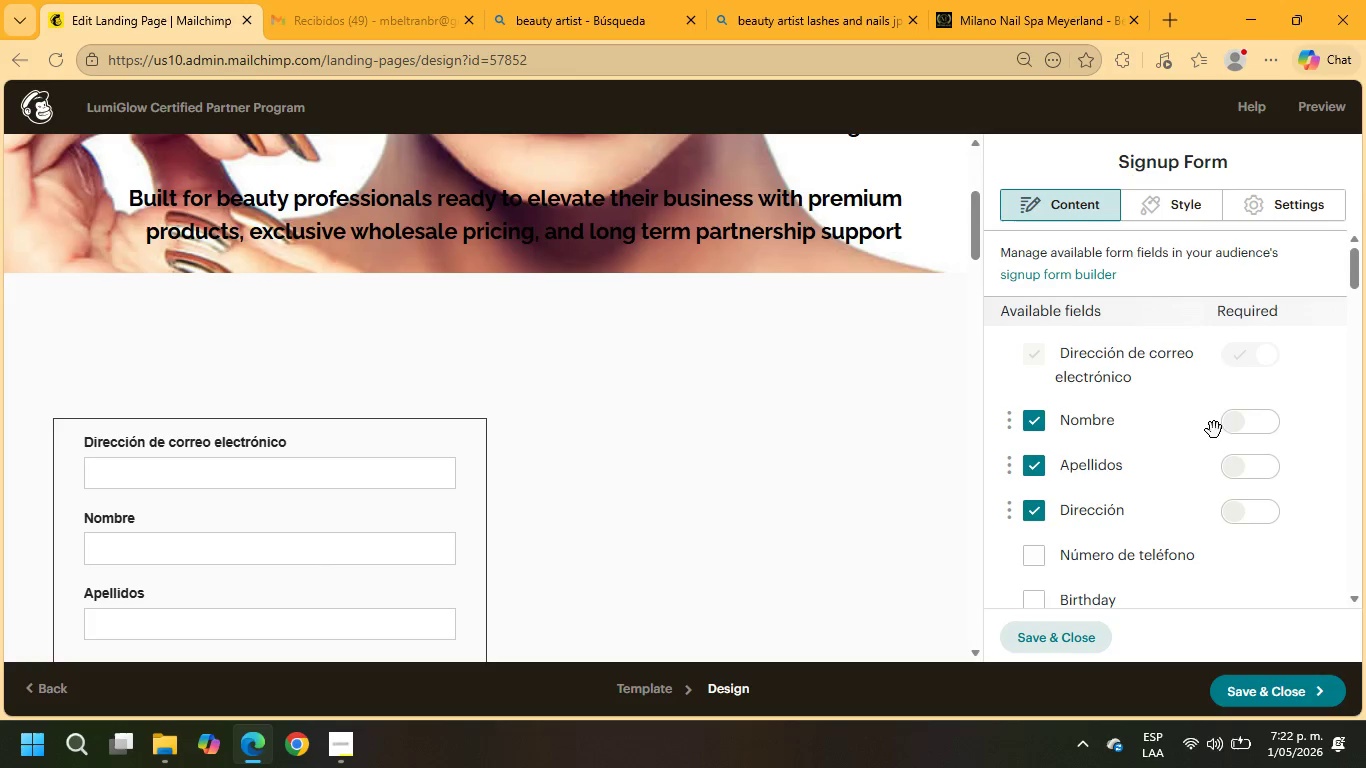 
left_click([1246, 430])
 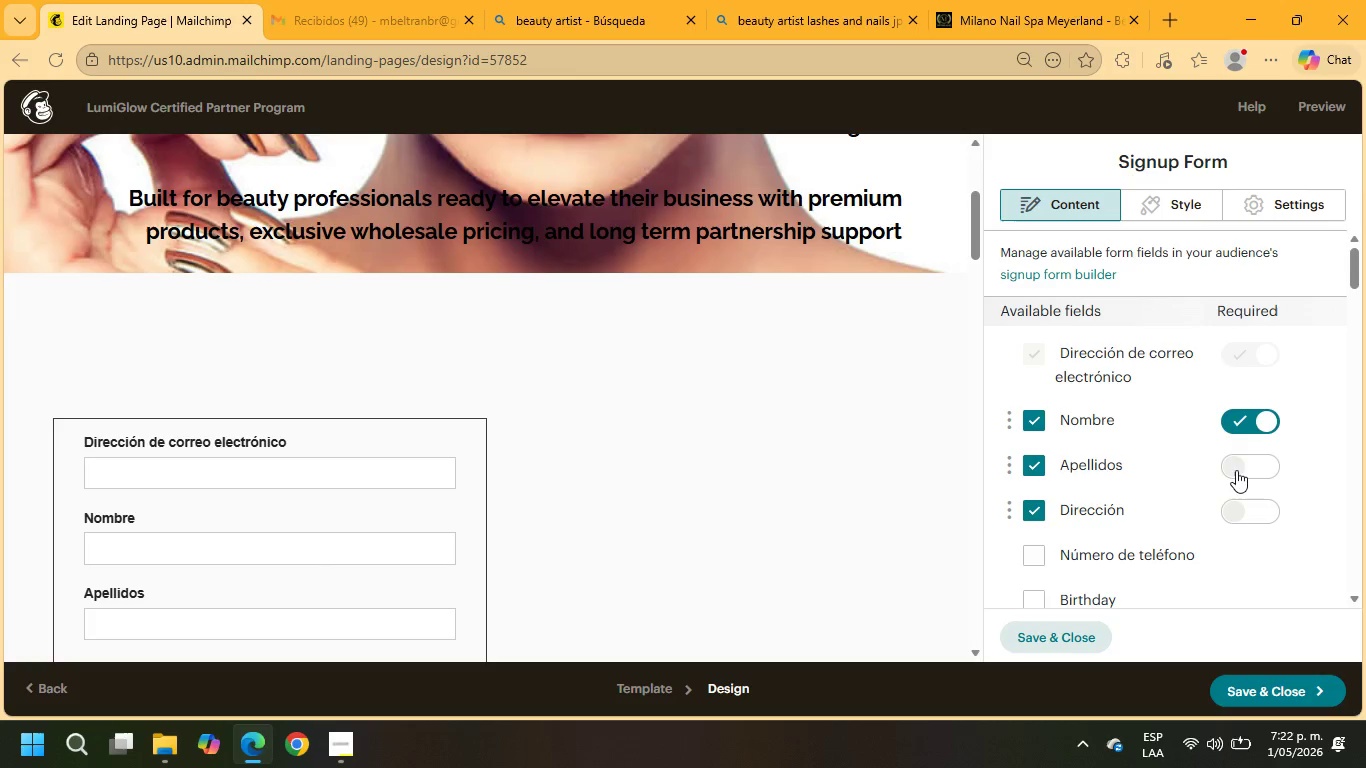 
left_click([1236, 470])
 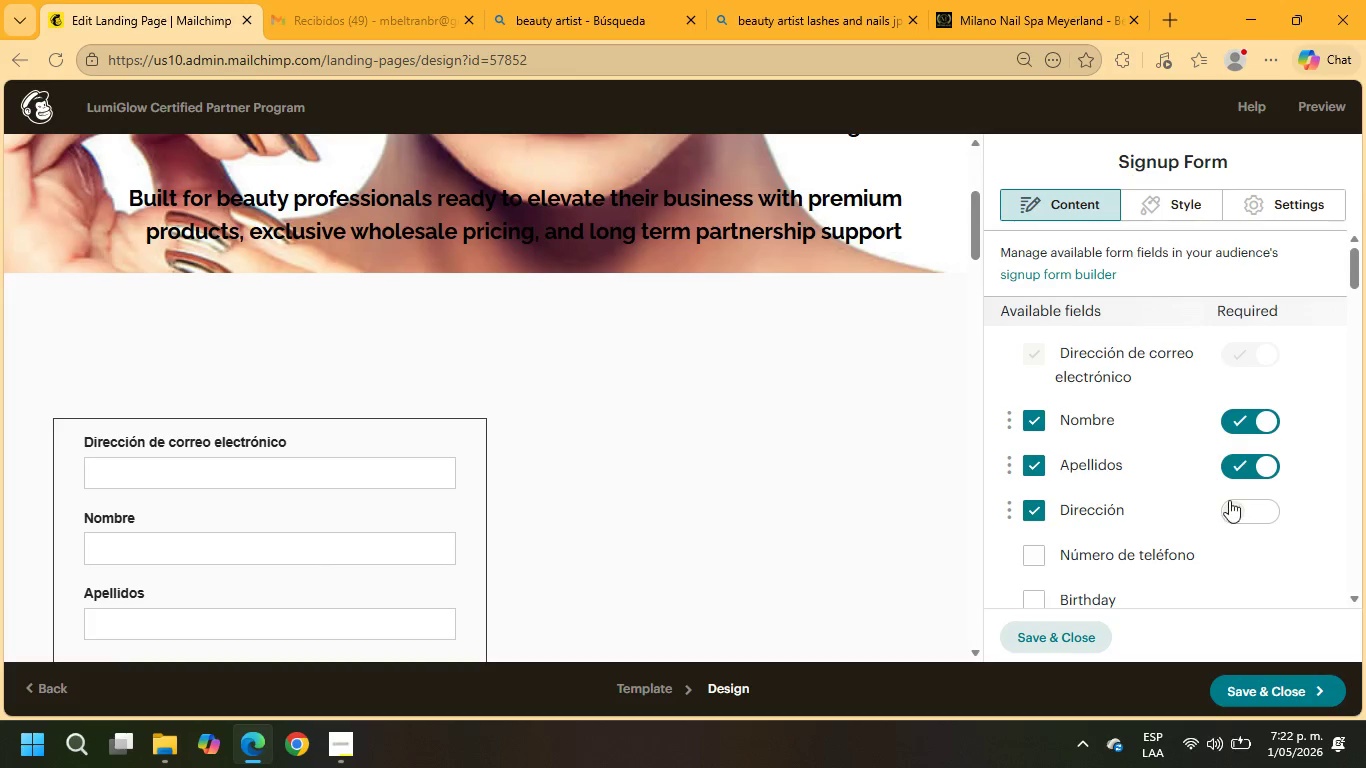 
scroll: coordinate [1225, 496], scroll_direction: down, amount: 2.0
 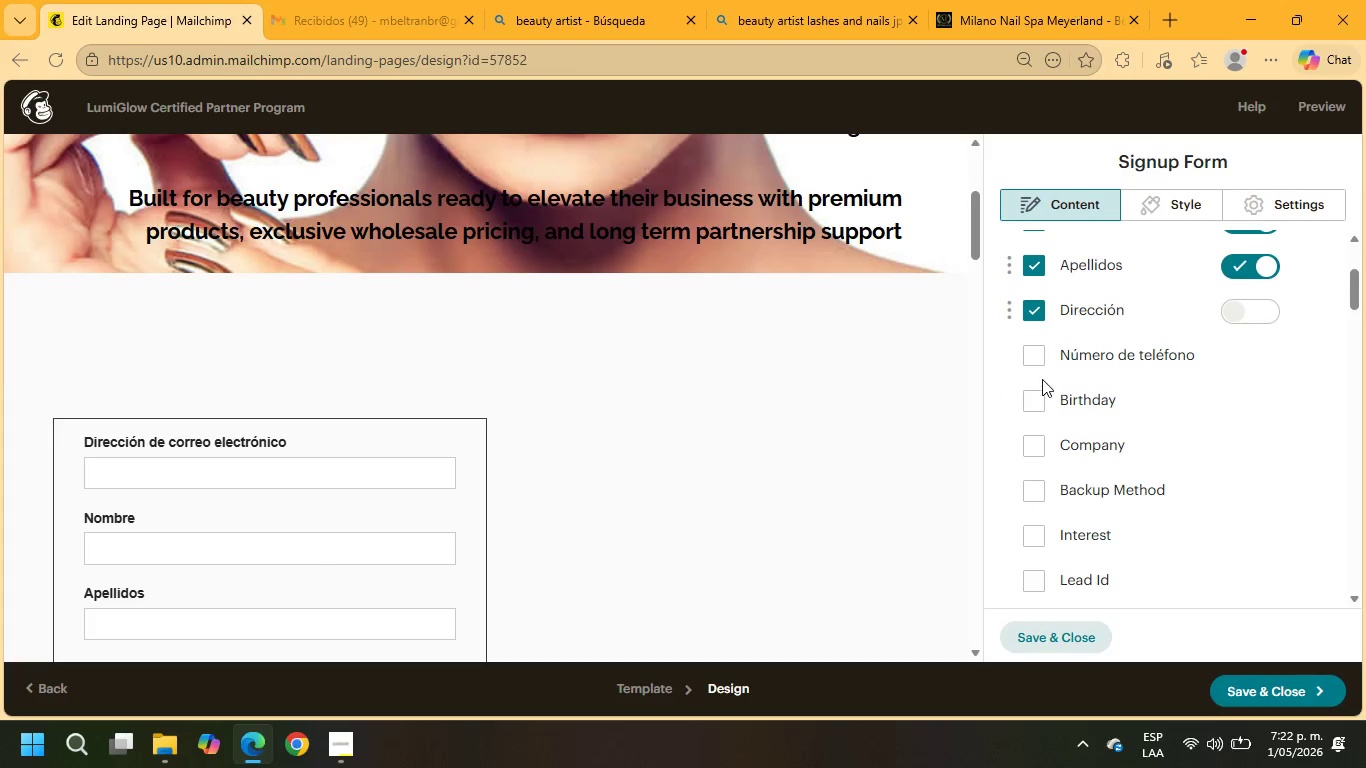 
left_click([1035, 356])
 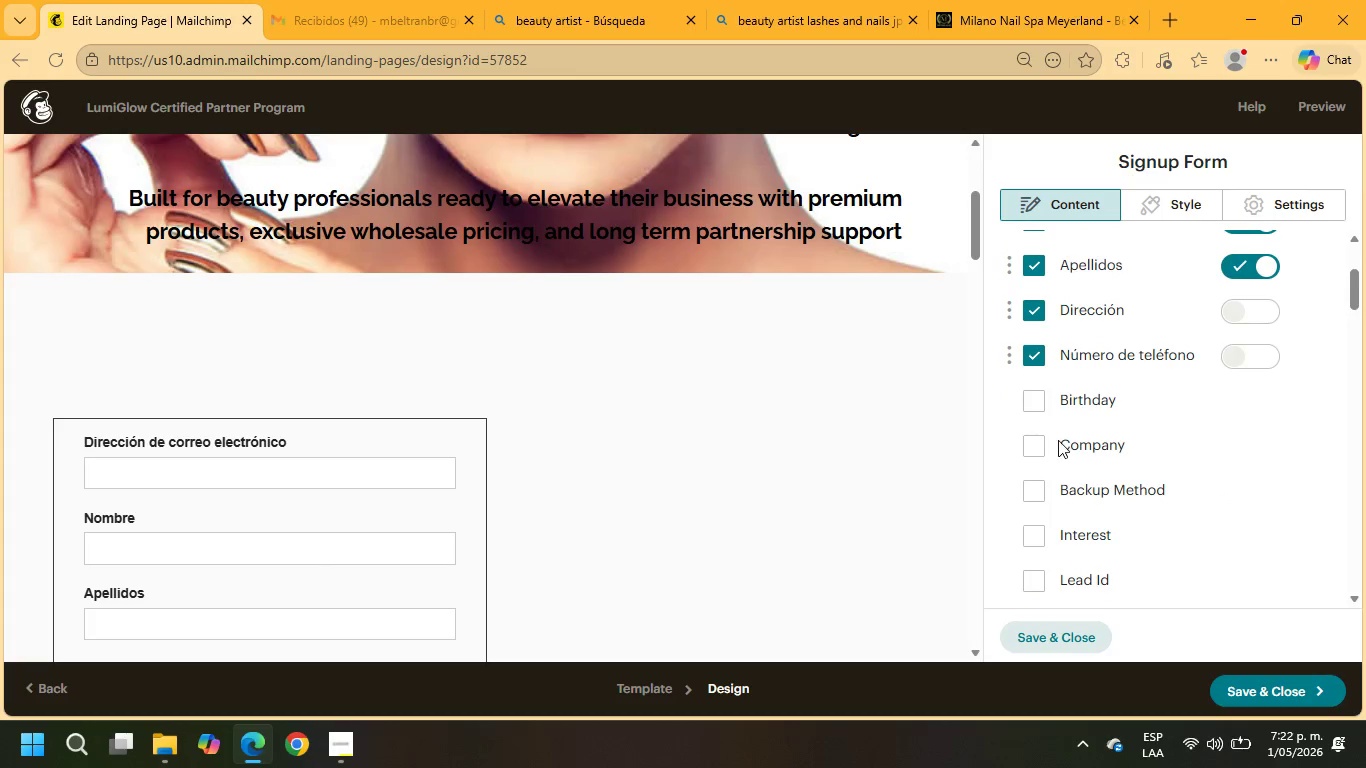 
scroll: coordinate [1058, 440], scroll_direction: down, amount: 5.0
 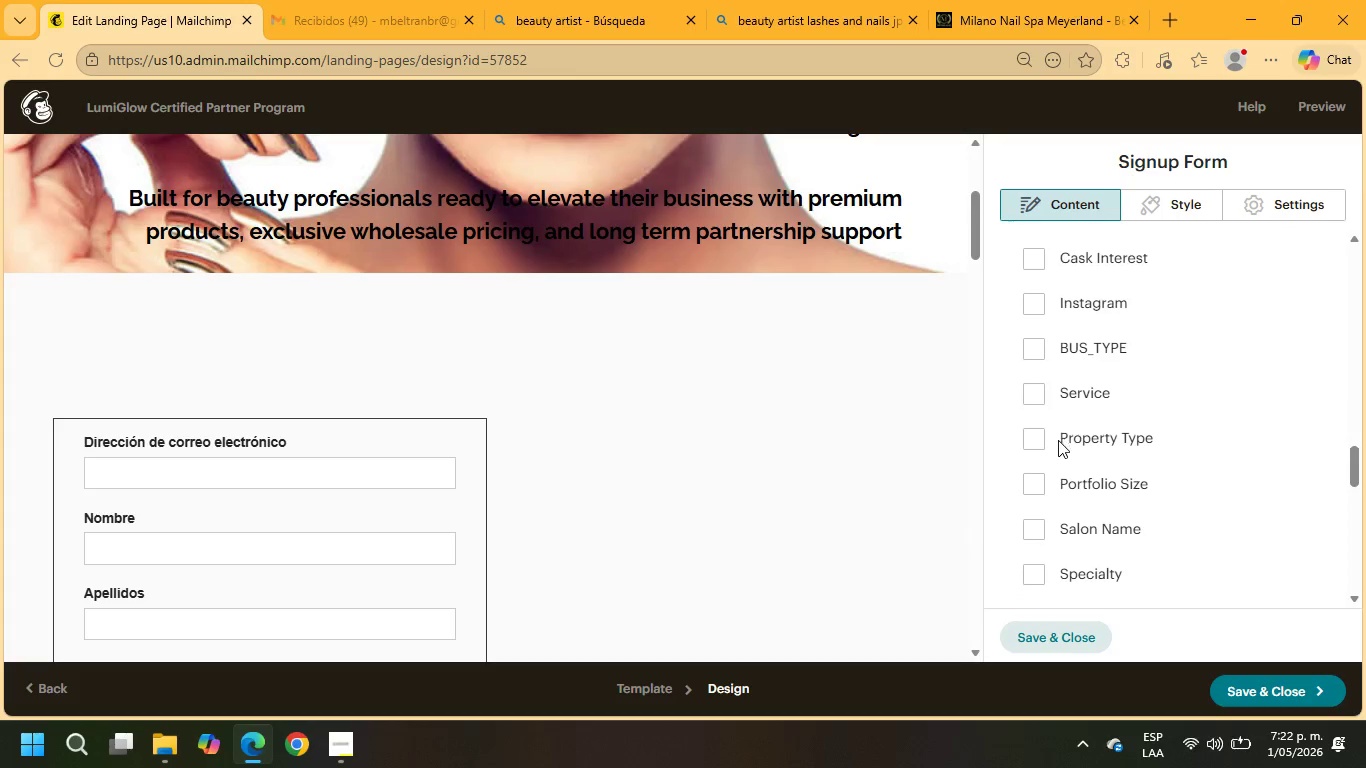 
left_click([1039, 425])
 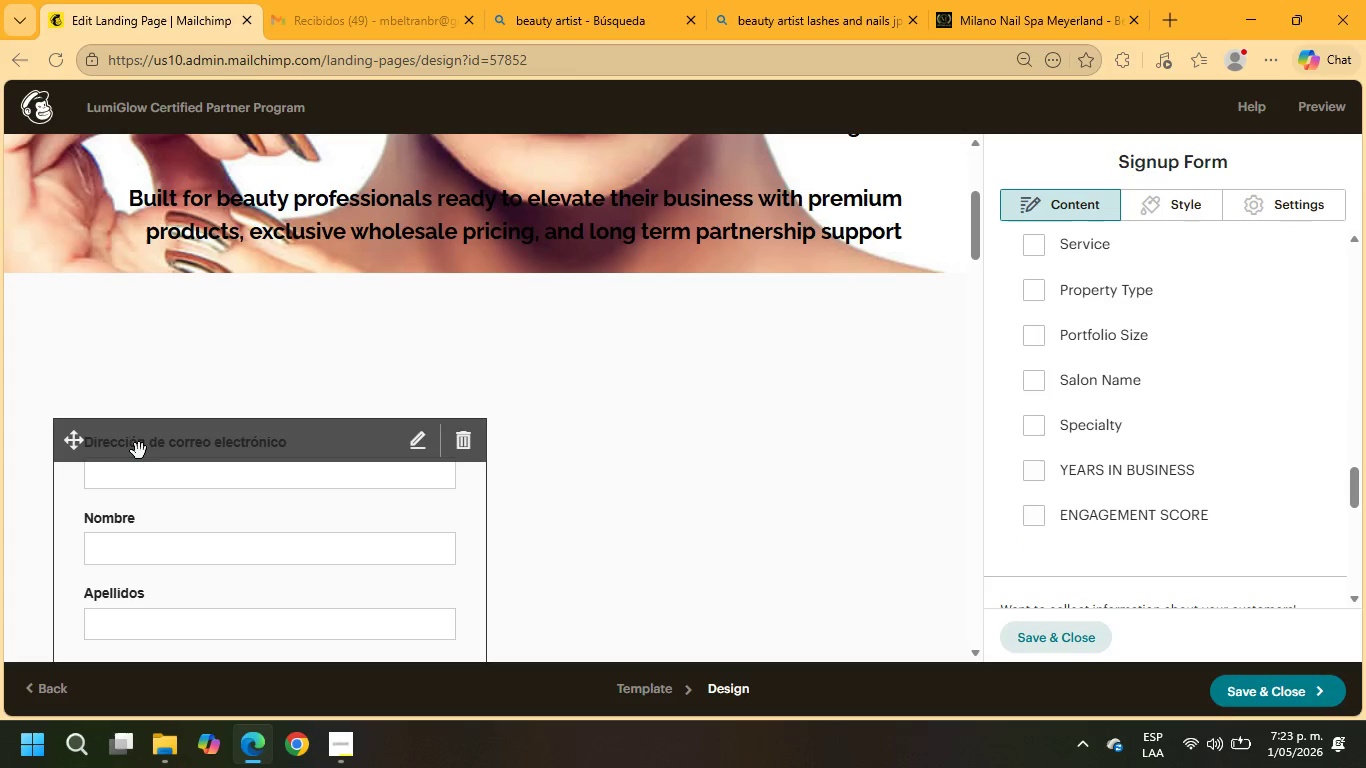 
scroll: coordinate [179, 400], scroll_direction: down, amount: 5.0
 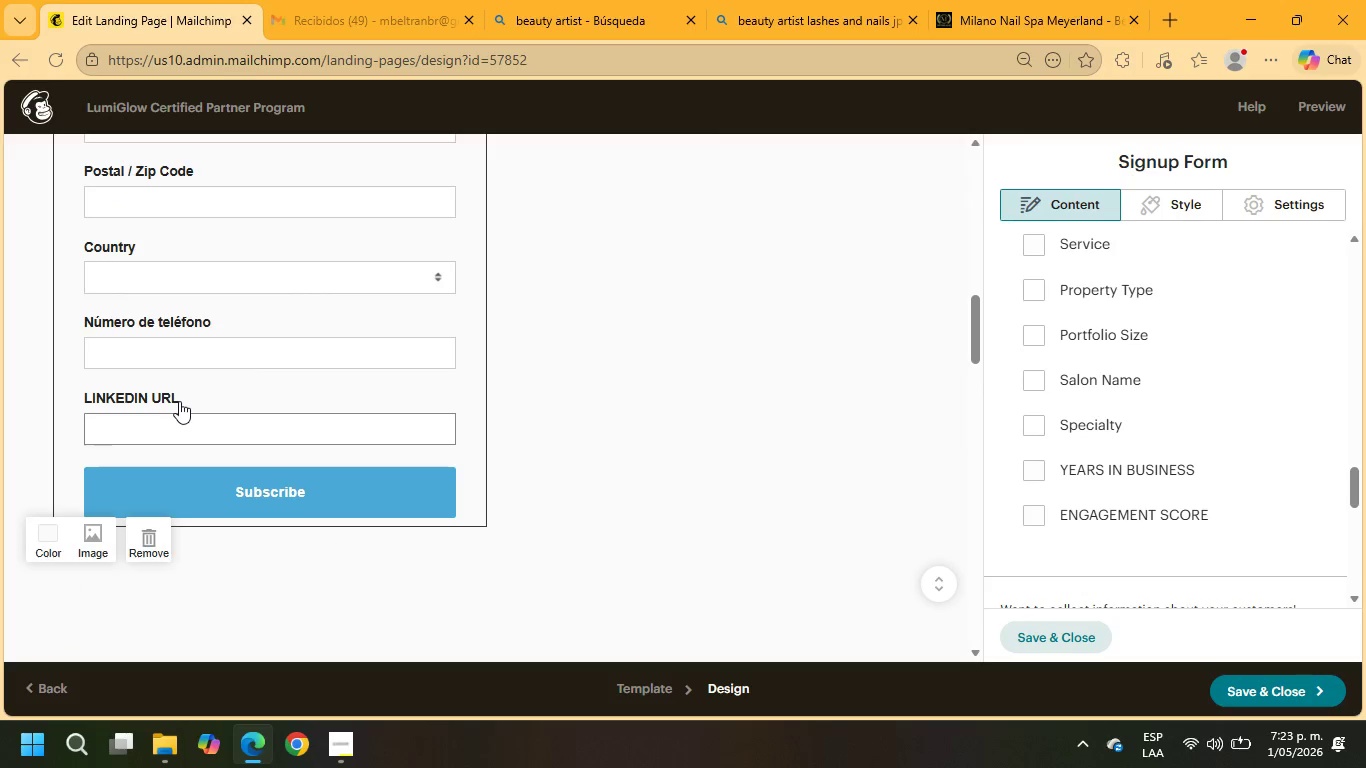 
scroll: coordinate [179, 401], scroll_direction: up, amount: 6.0
 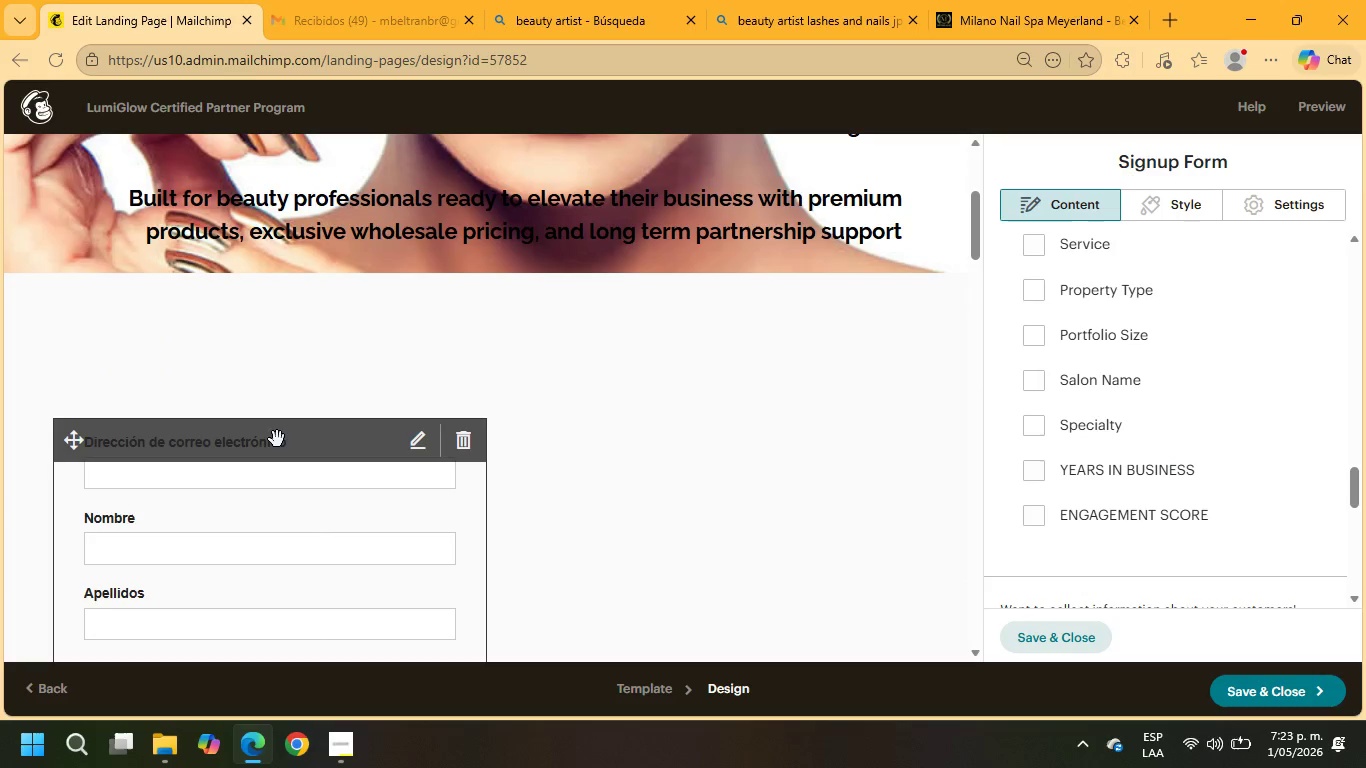 
left_click_drag(start_coordinate=[277, 439], to_coordinate=[529, 337])
 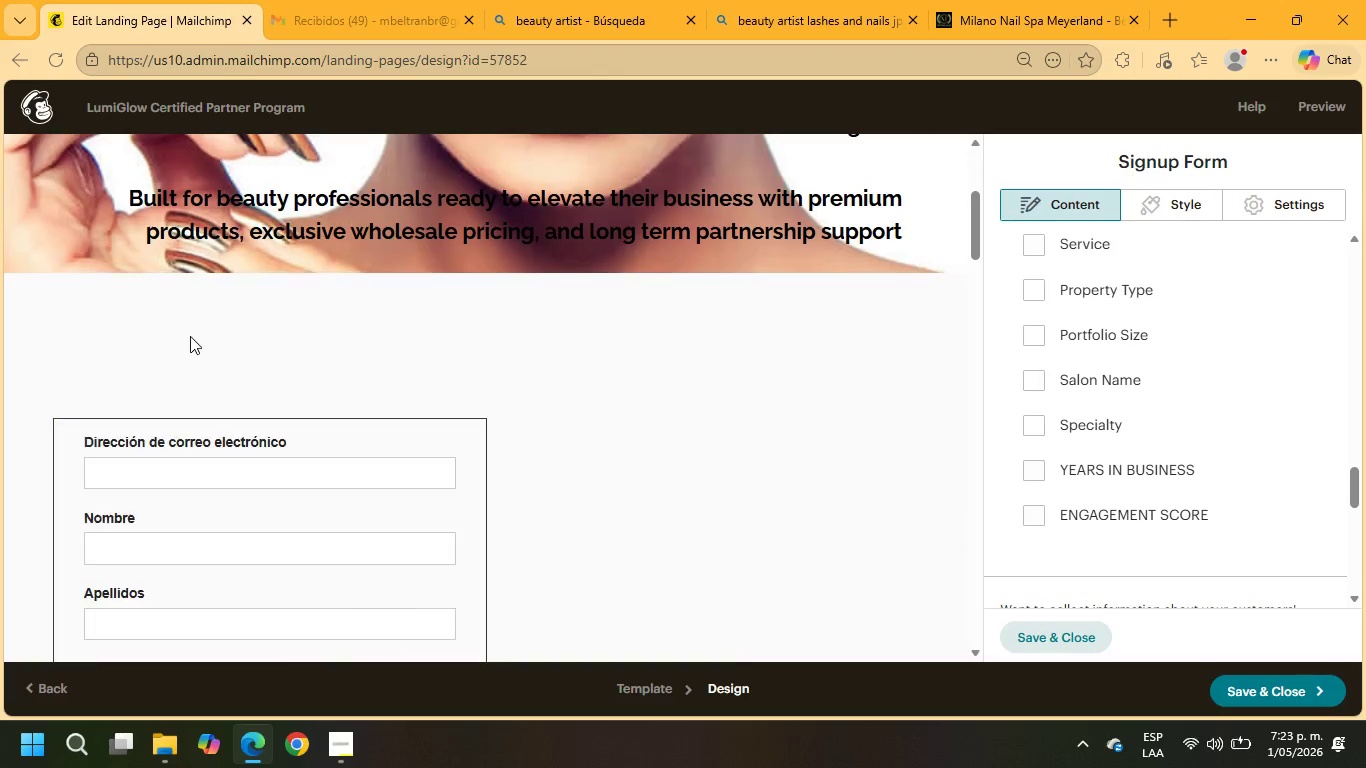 
left_click([190, 336])
 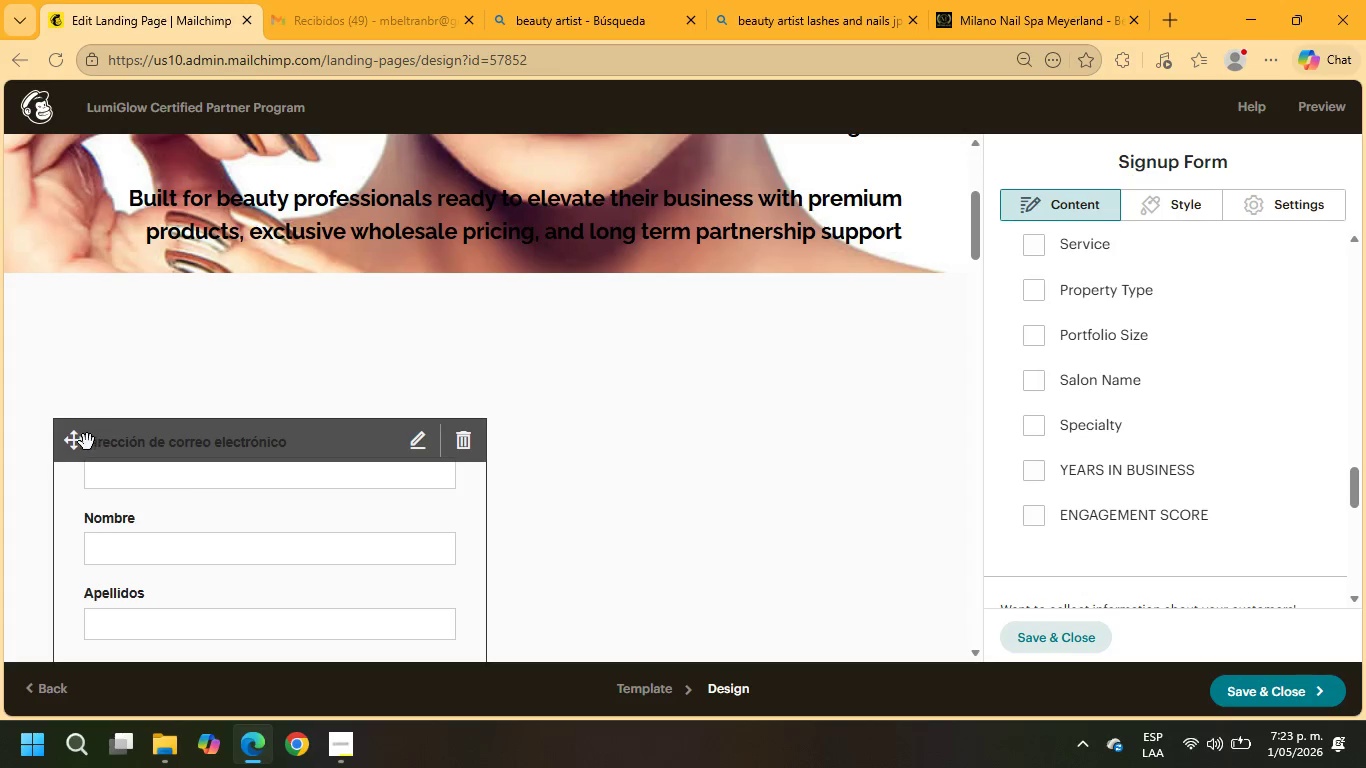 
left_click_drag(start_coordinate=[83, 443], to_coordinate=[66, 317])
 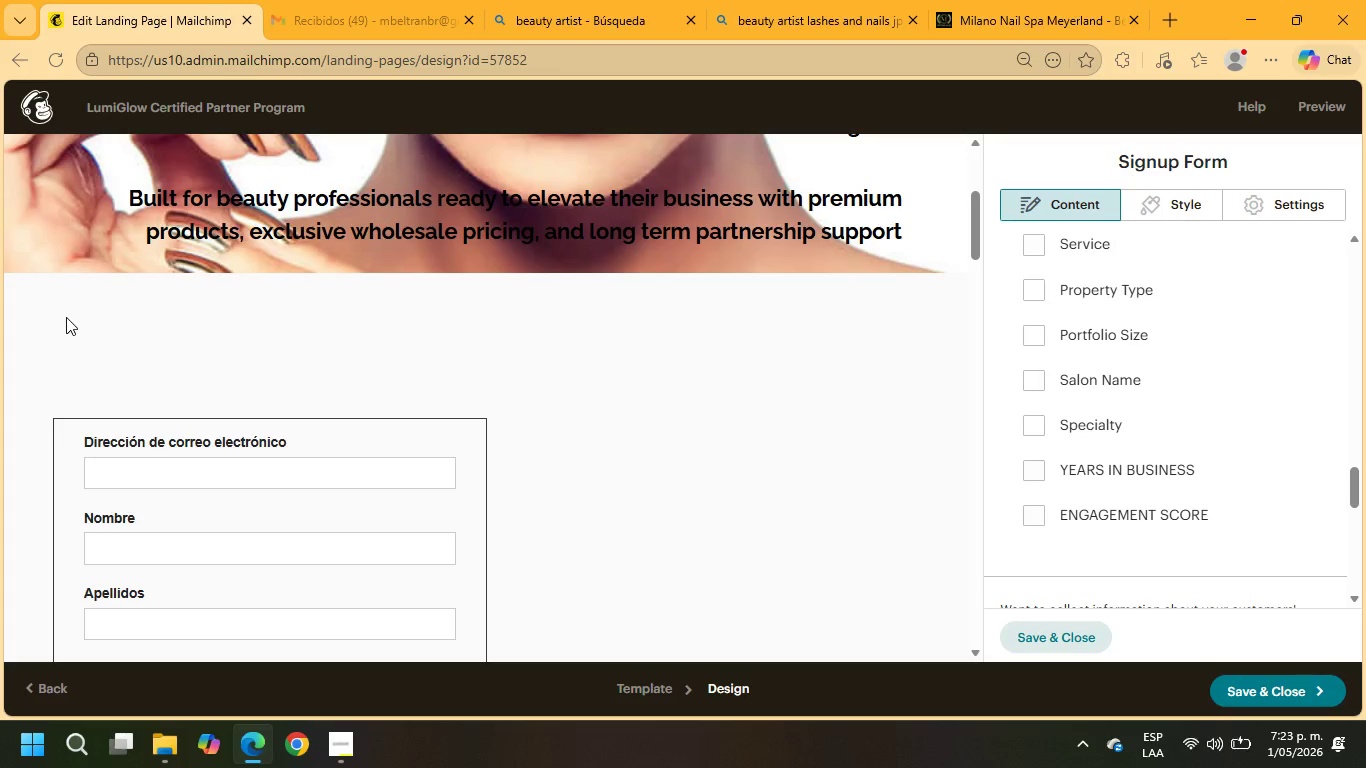 
left_click([66, 318])
 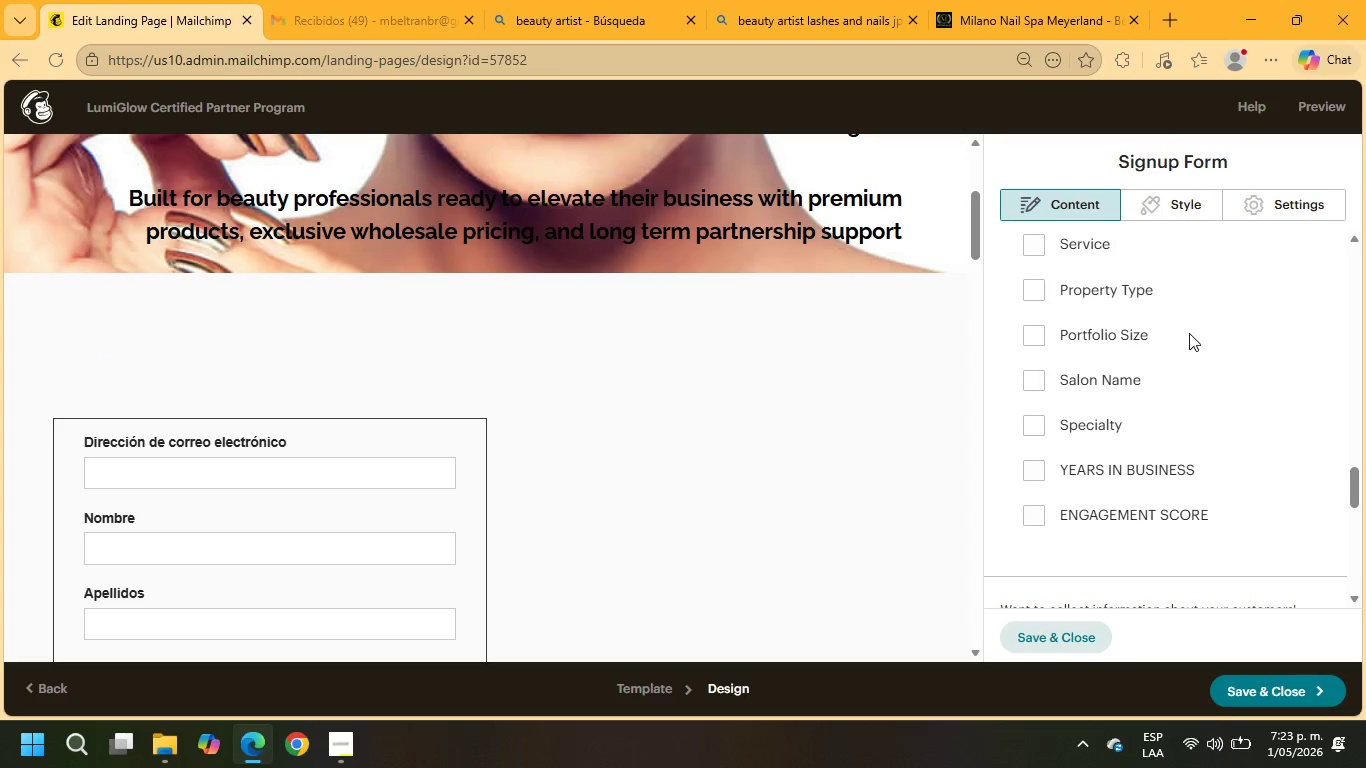 
left_click([1204, 208])
 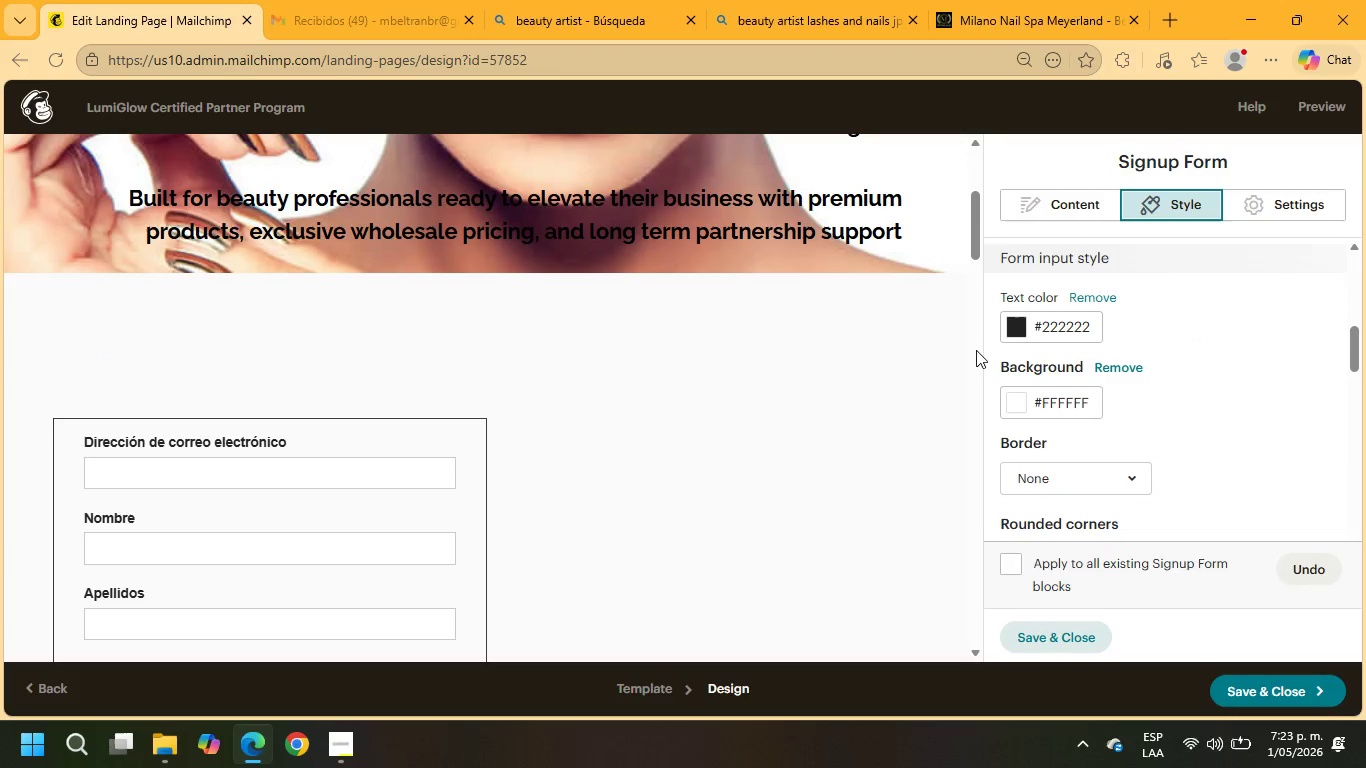 
left_click([1021, 335])
 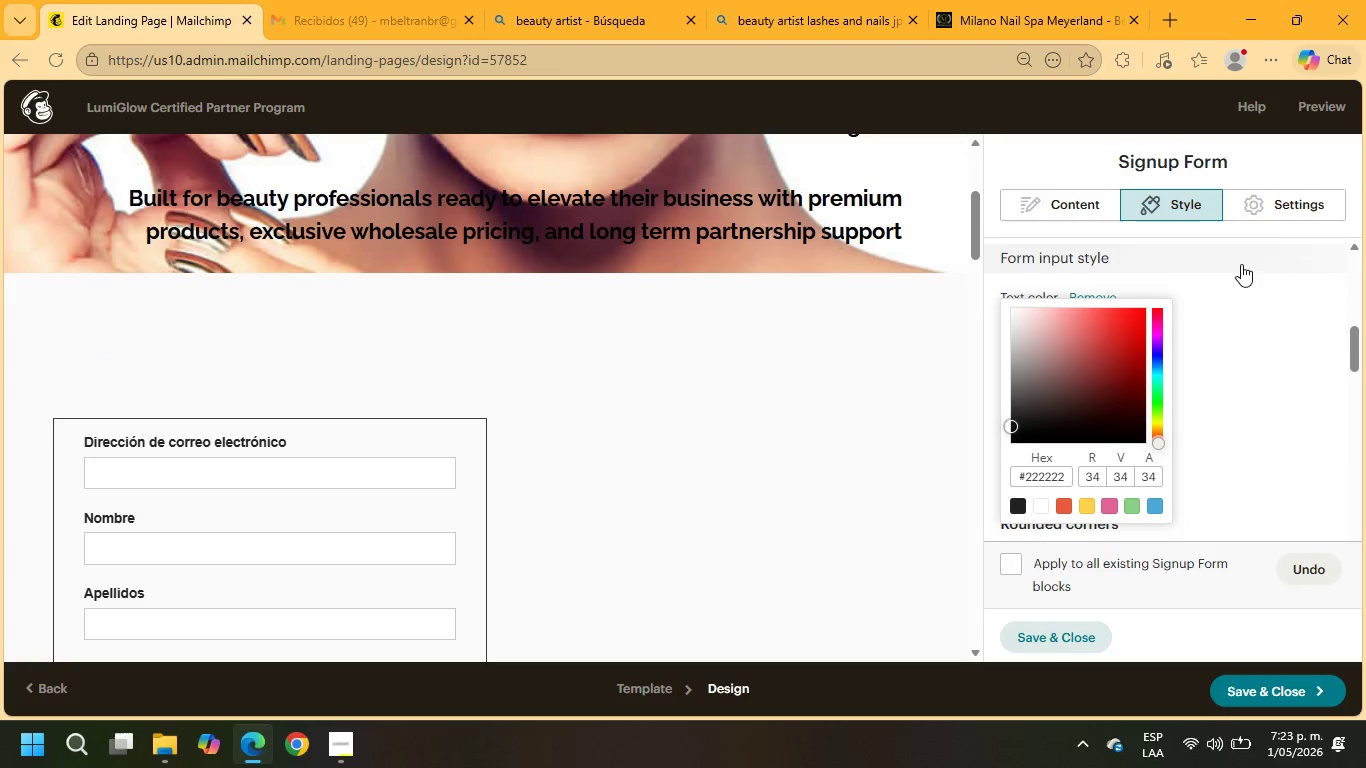 
left_click([1265, 210])
 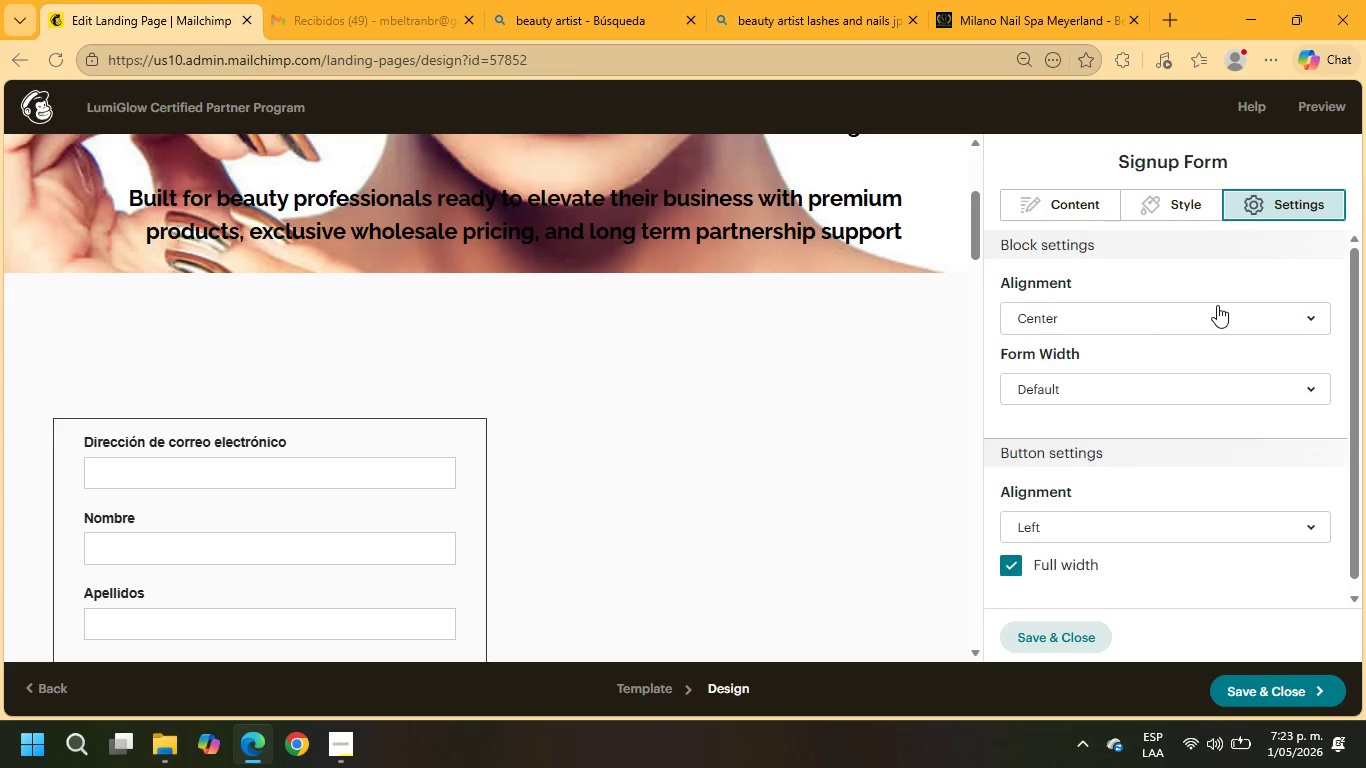 
wait(20.5)
 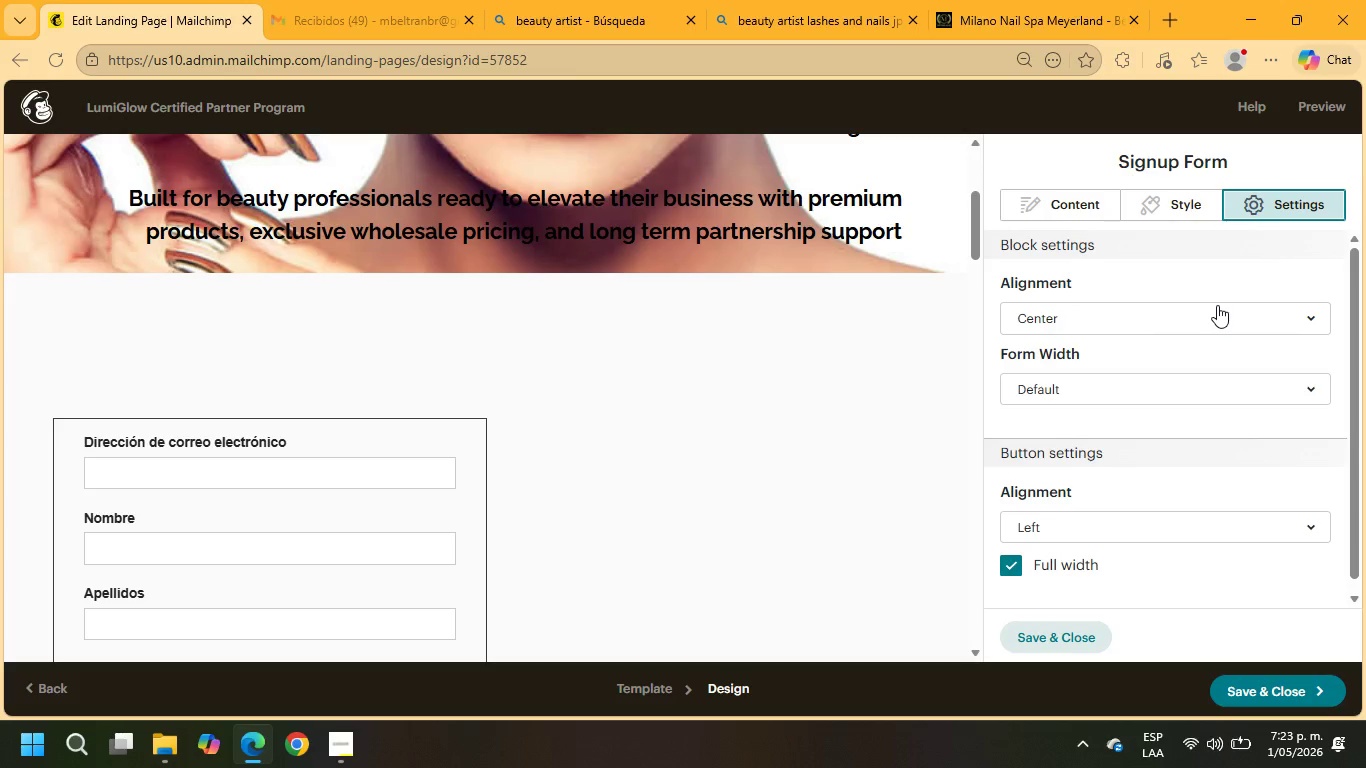 
scroll: coordinate [741, 469], scroll_direction: up, amount: 11.0
 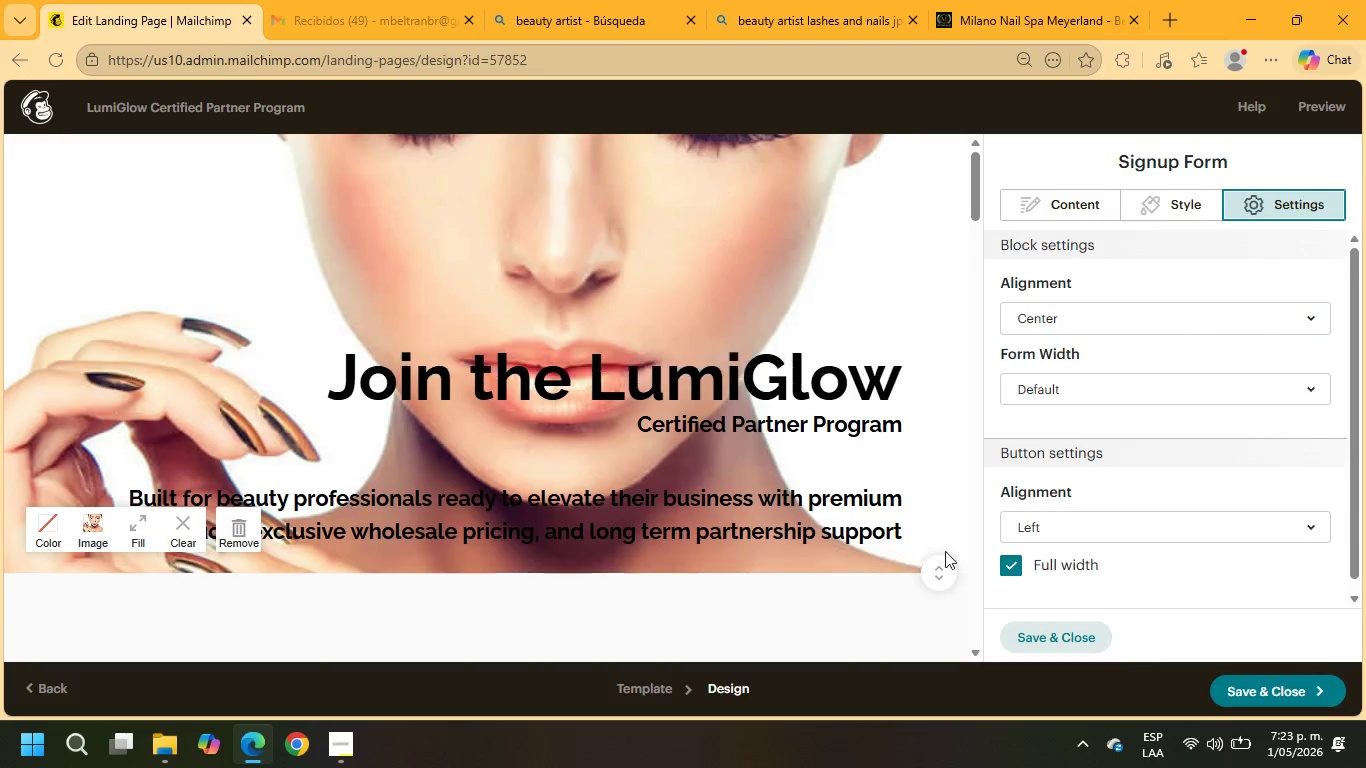 
left_click_drag(start_coordinate=[944, 569], to_coordinate=[946, 632])
 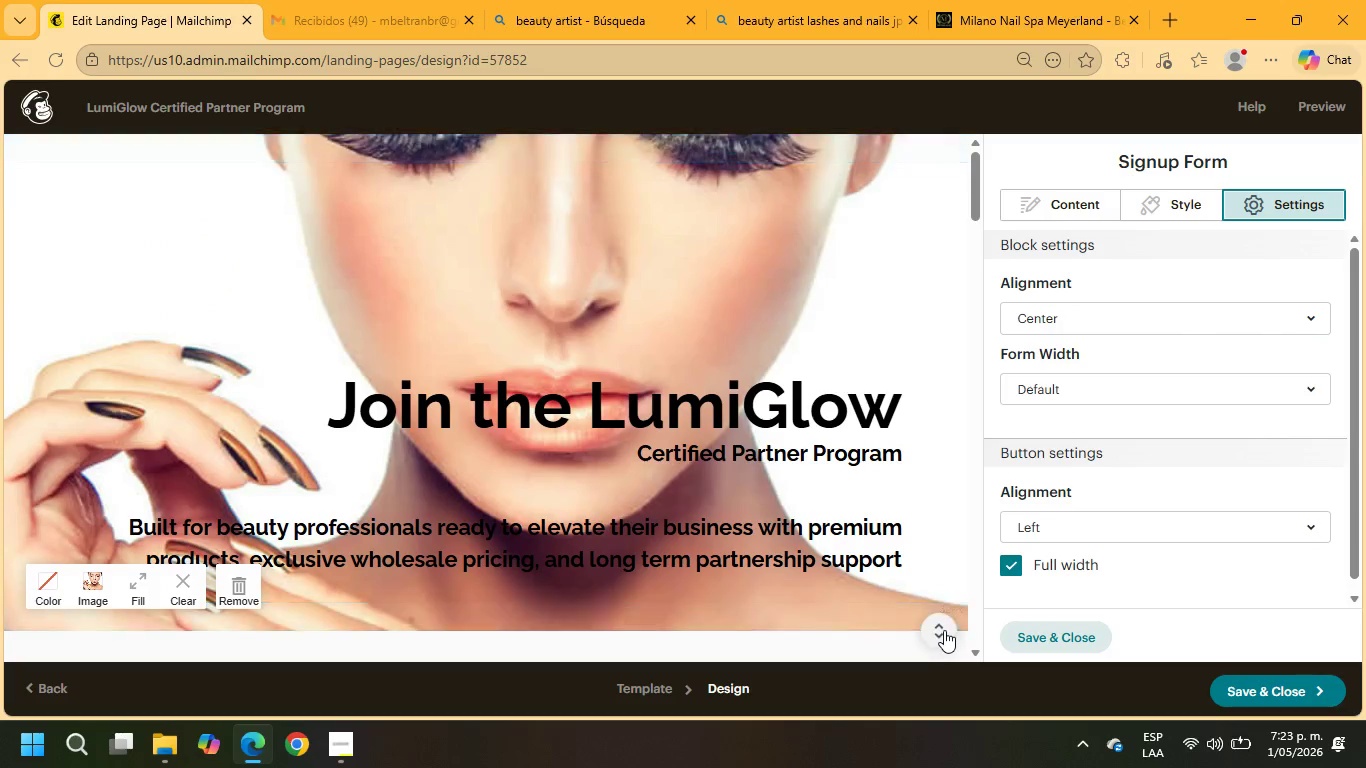 
left_click_drag(start_coordinate=[944, 630], to_coordinate=[949, 698])
 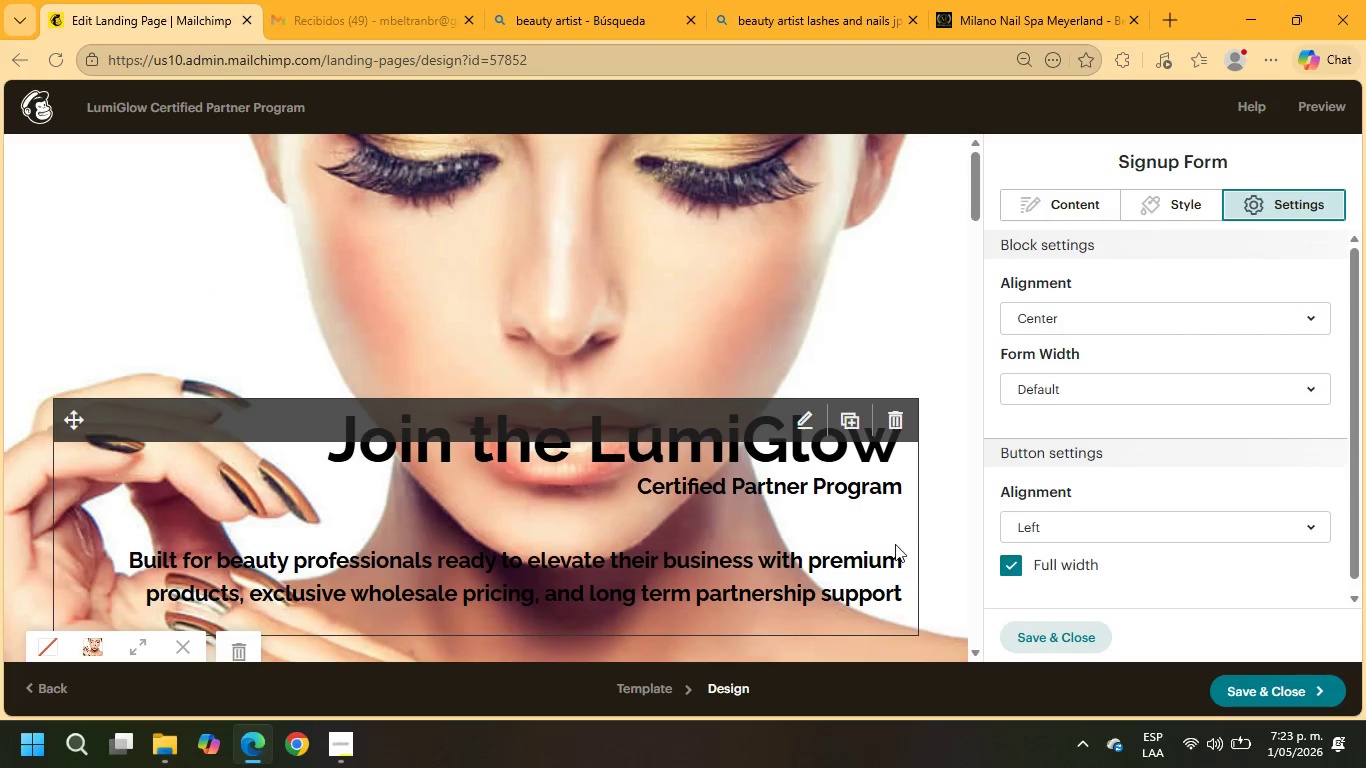 
scroll: coordinate [893, 542], scroll_direction: down, amount: 3.0
 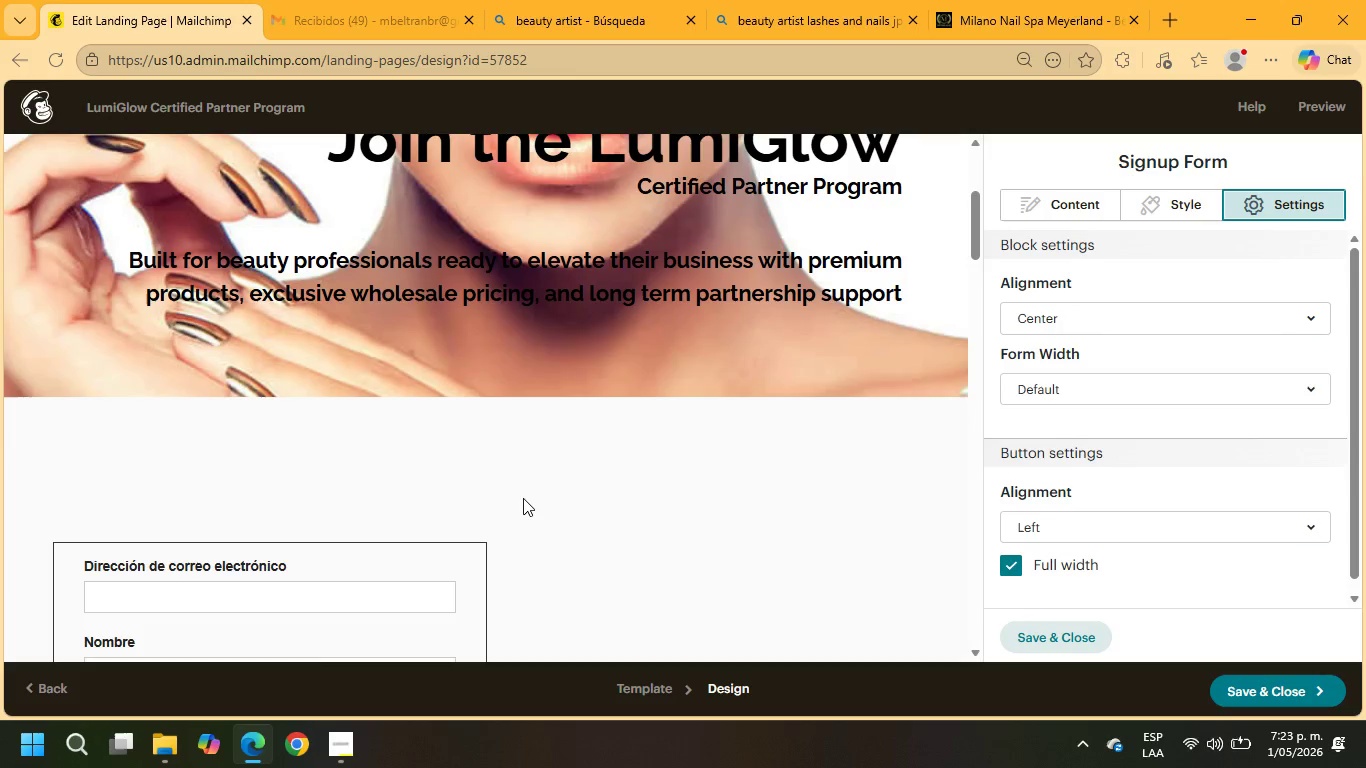 
left_click([514, 502])
 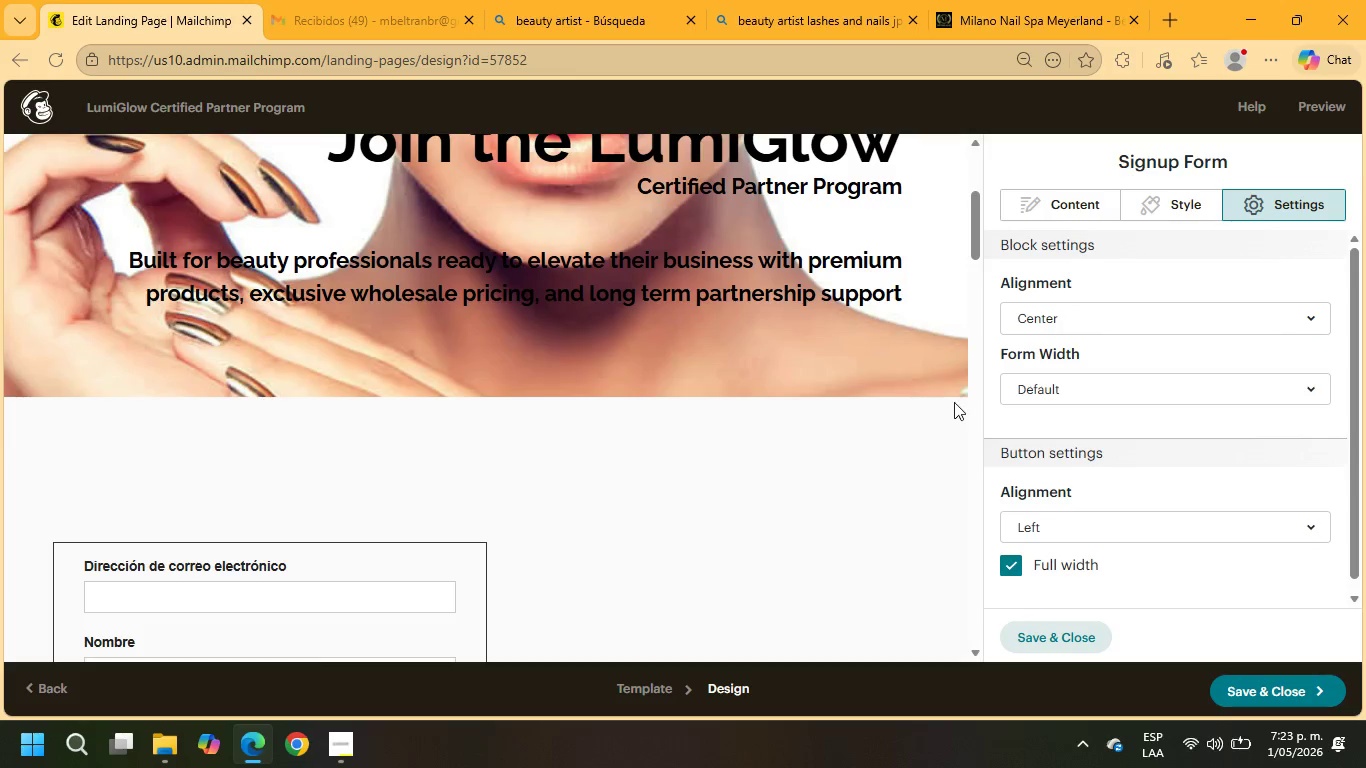 
scroll: coordinate [835, 491], scroll_direction: down, amount: 11.0
 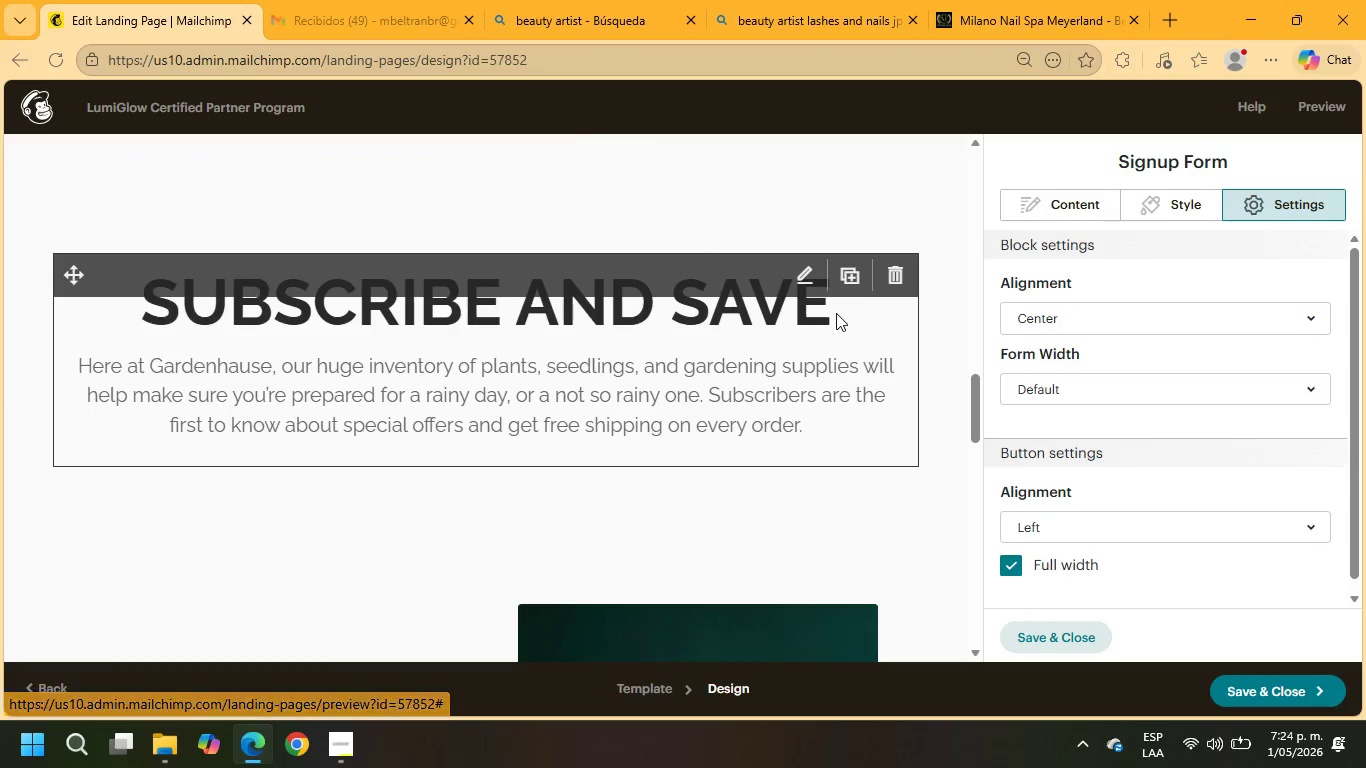 
left_click([894, 270])
 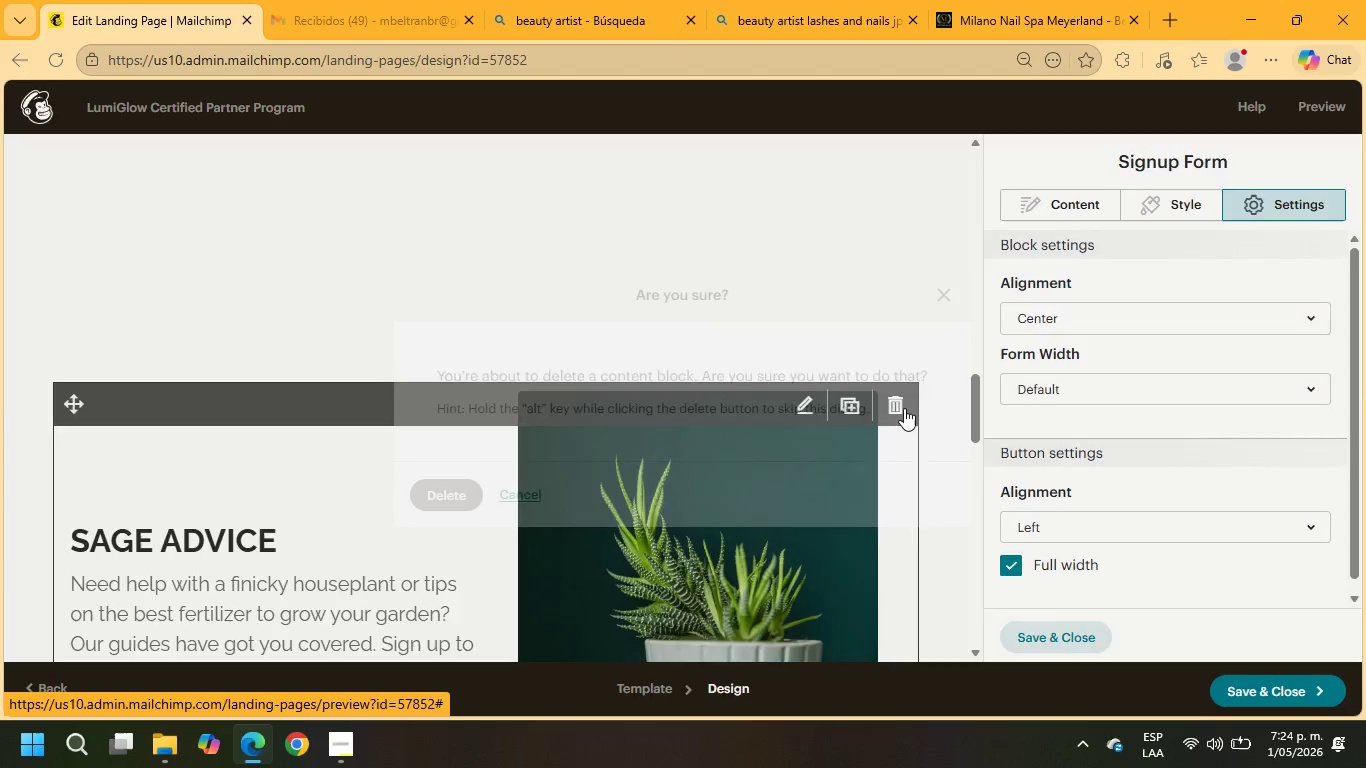 
left_click([441, 492])
 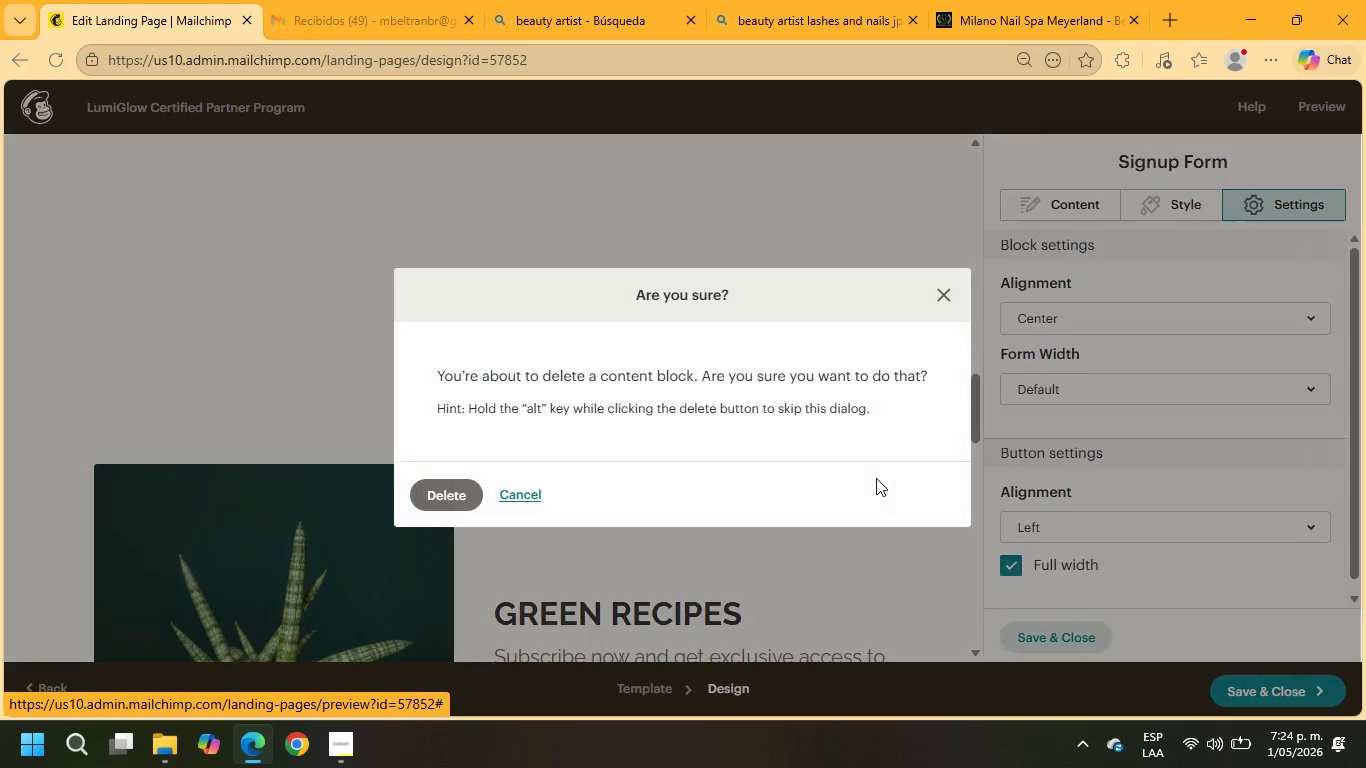 
left_click([439, 481])
 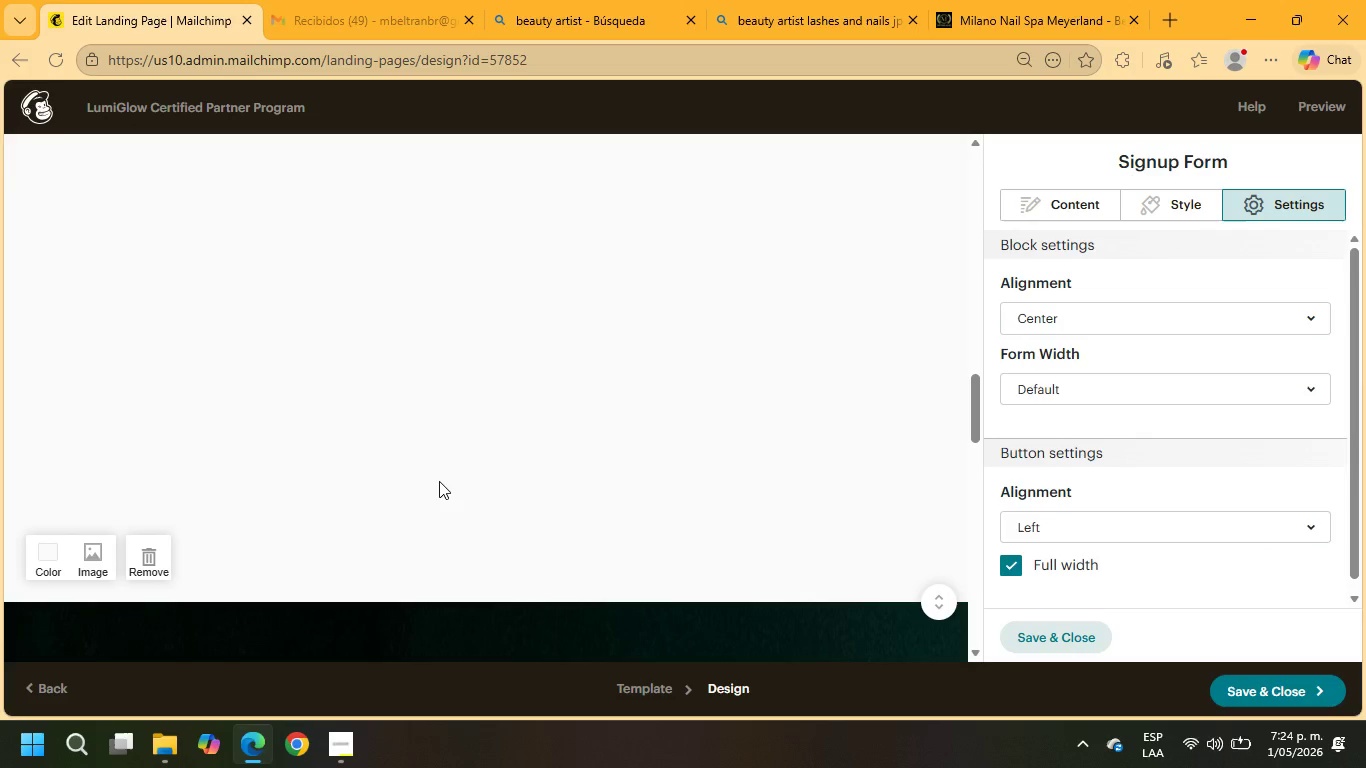 
wait(13.34)
 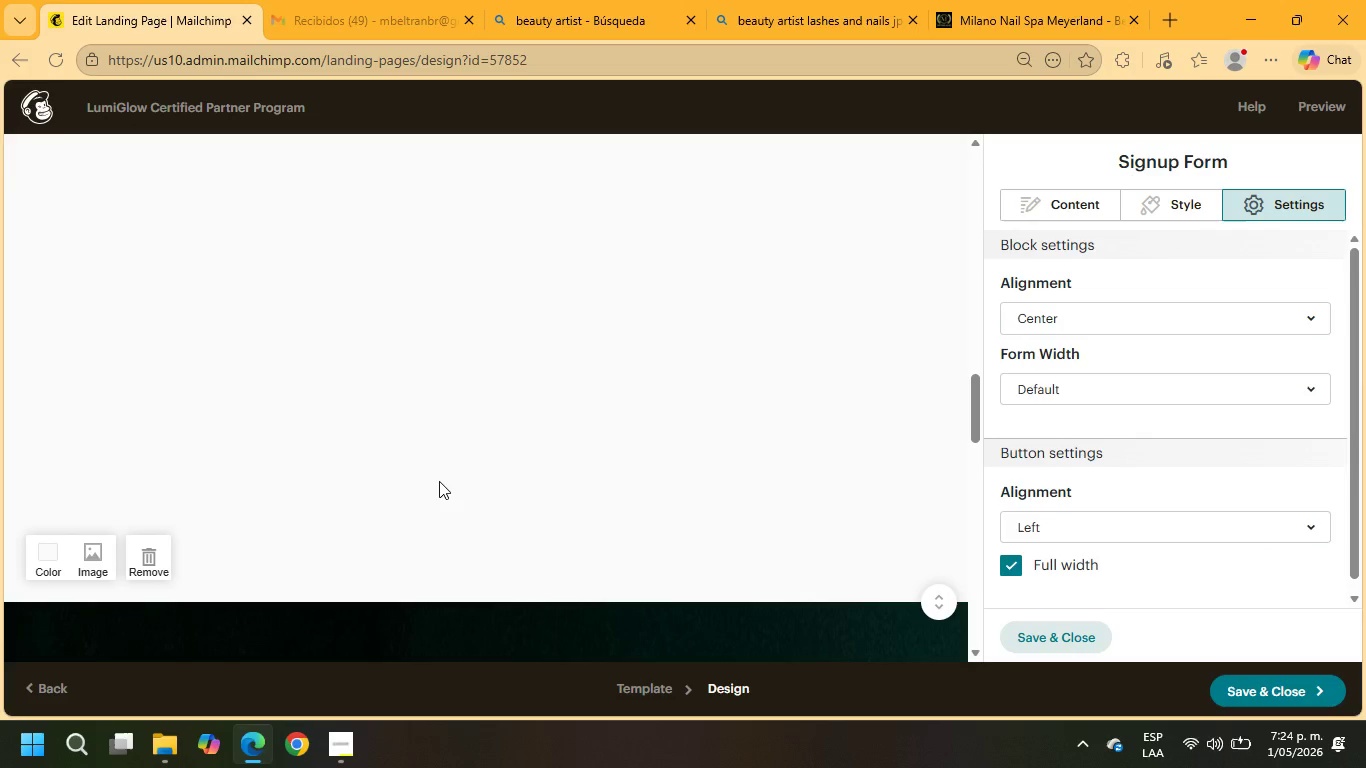 
scroll: coordinate [543, 464], scroll_direction: down, amount: 1.0
 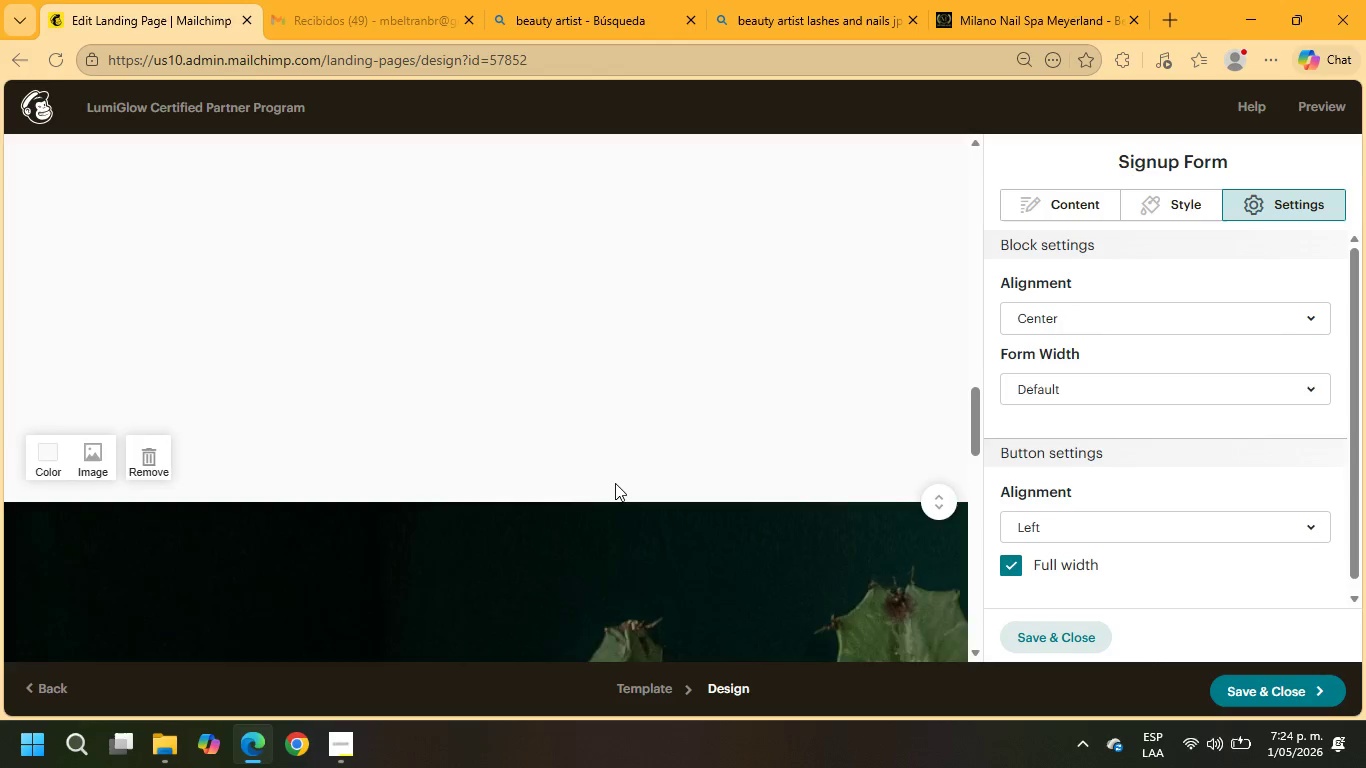 
scroll: coordinate [621, 486], scroll_direction: up, amount: 1.0
 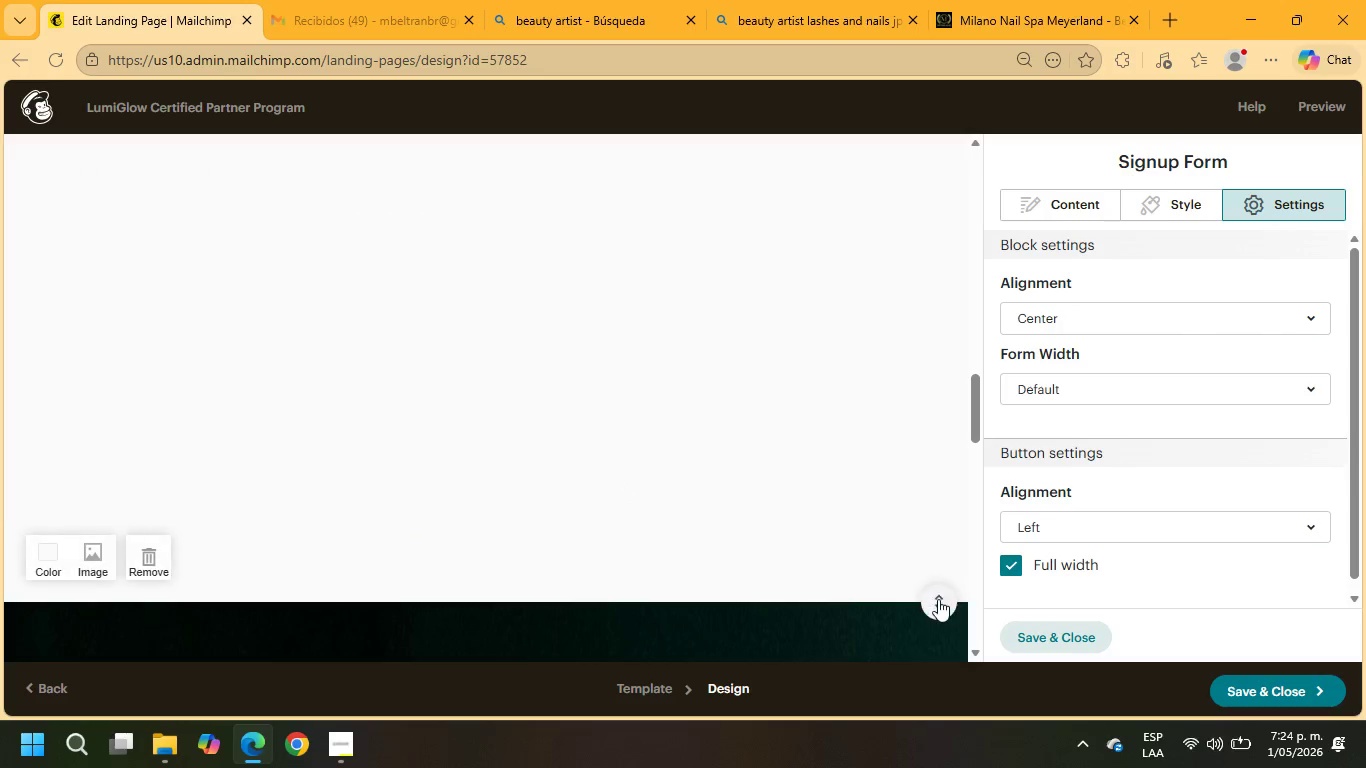 
left_click_drag(start_coordinate=[938, 599], to_coordinate=[888, 244])
 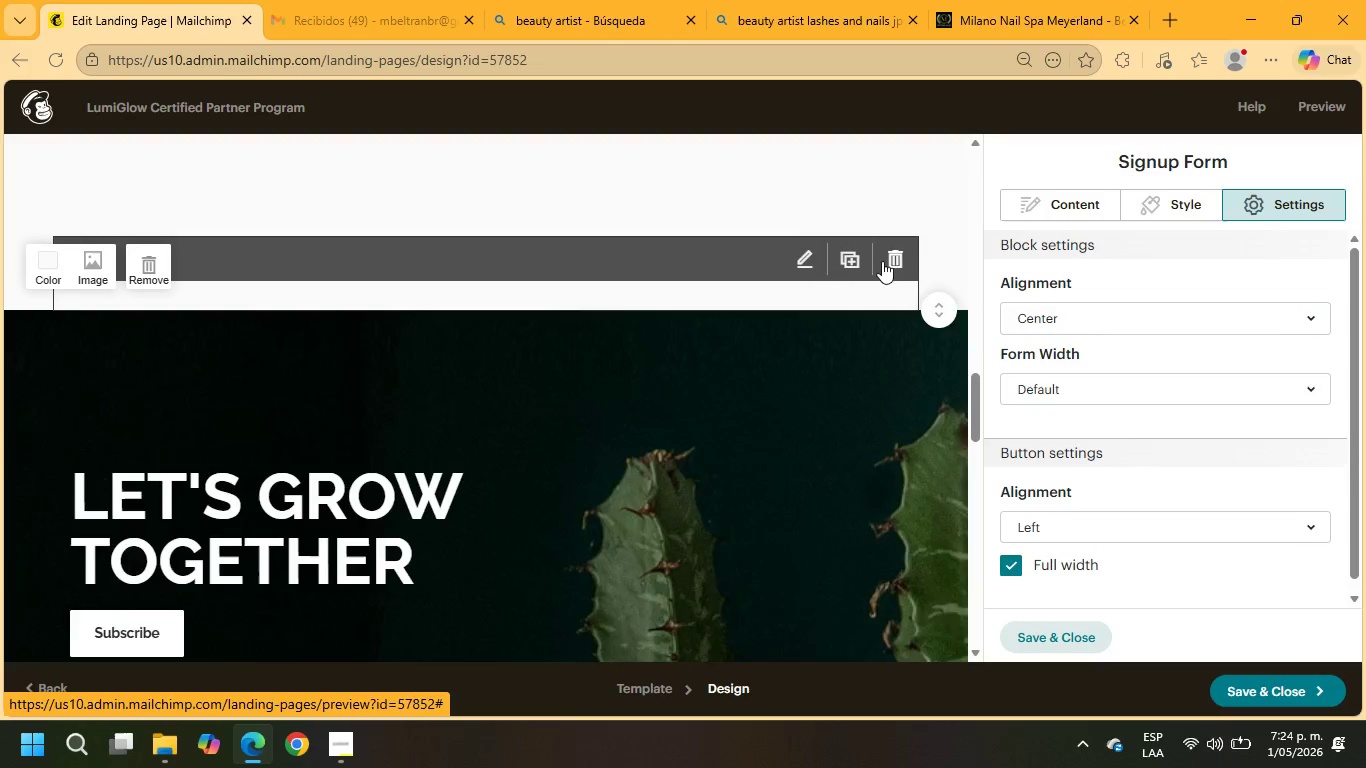 
scroll: coordinate [882, 286], scroll_direction: up, amount: 2.0
 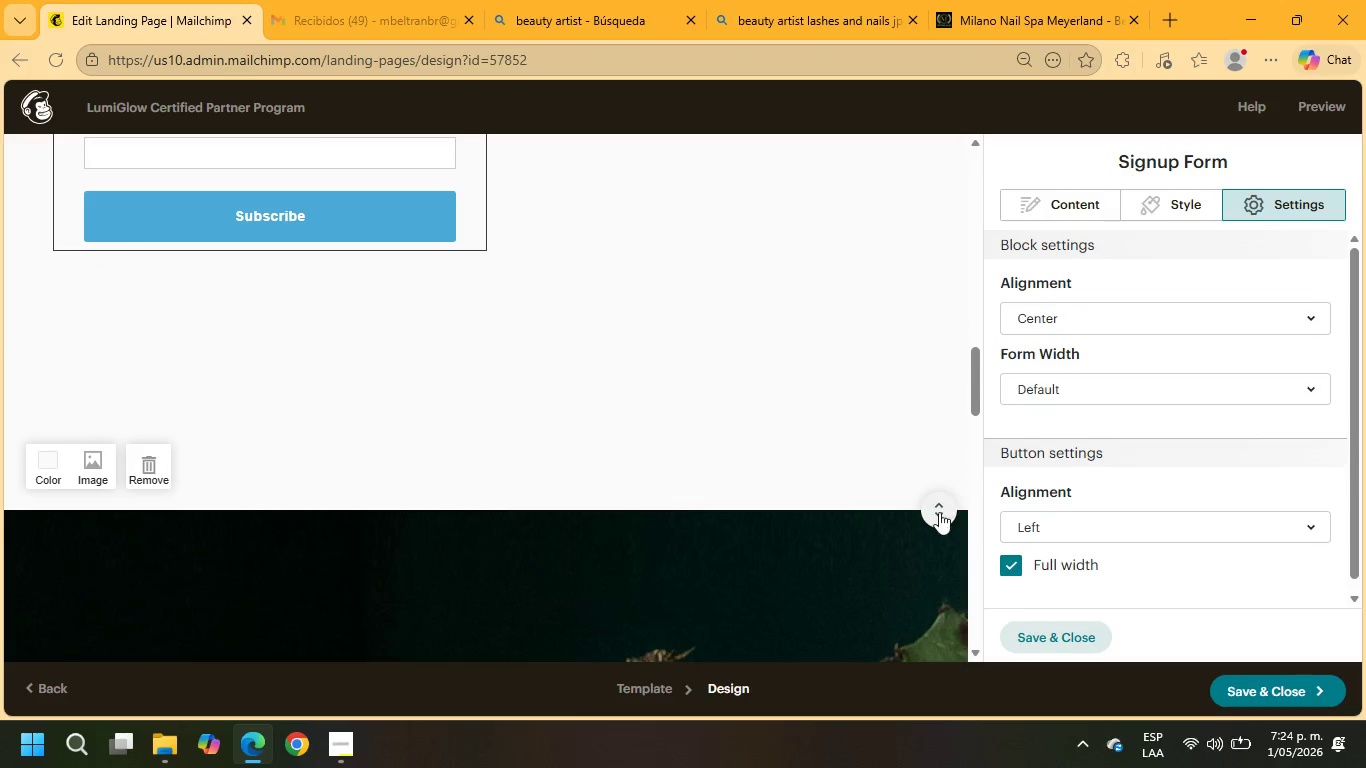 
left_click_drag(start_coordinate=[938, 513], to_coordinate=[926, 370])
 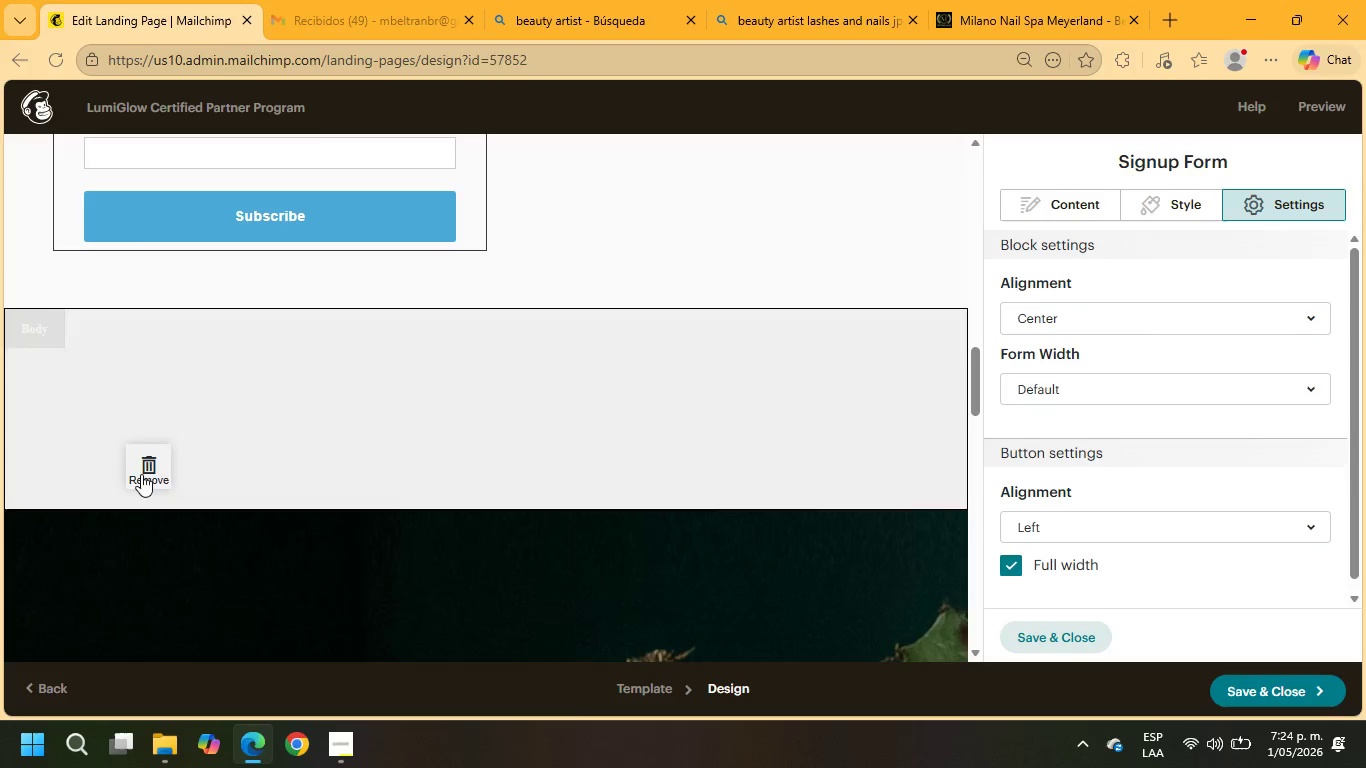 
left_click([141, 474])
 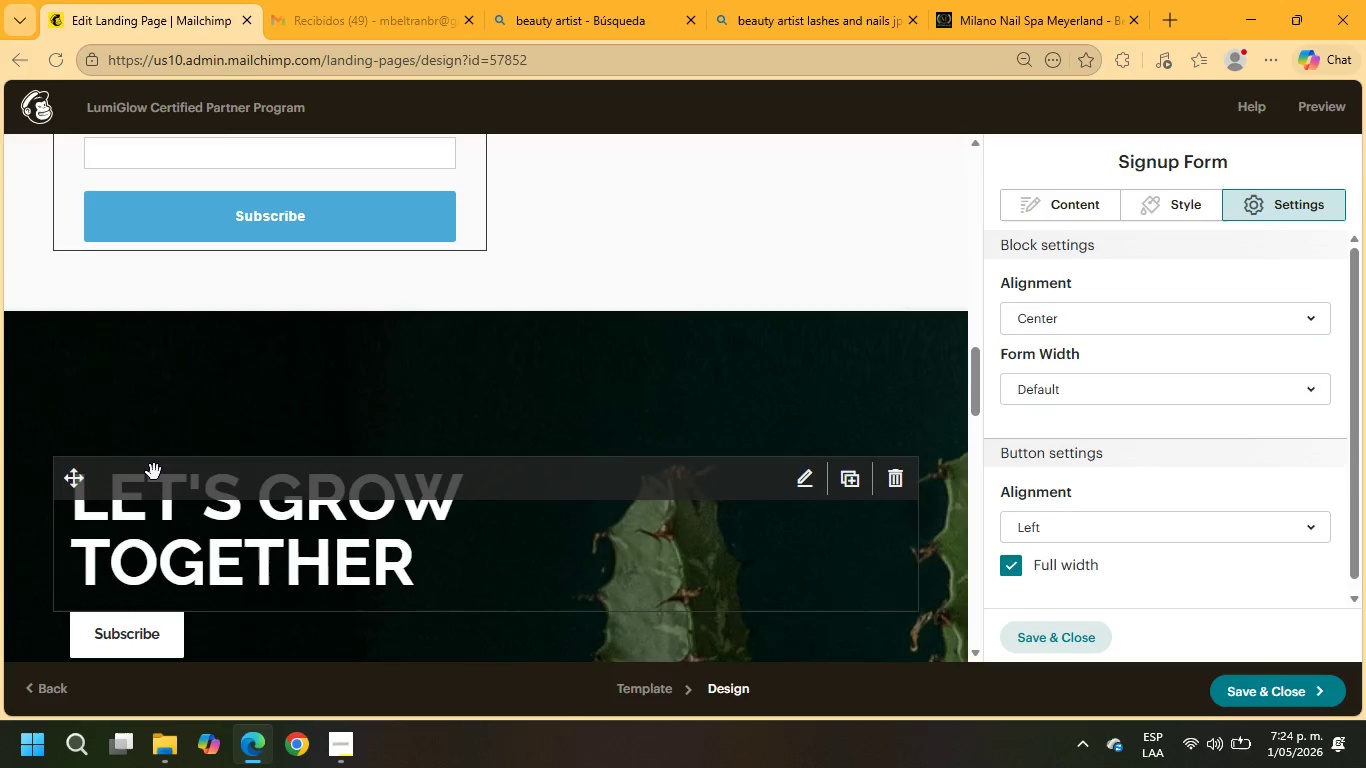 
scroll: coordinate [574, 496], scroll_direction: up, amount: 10.0
 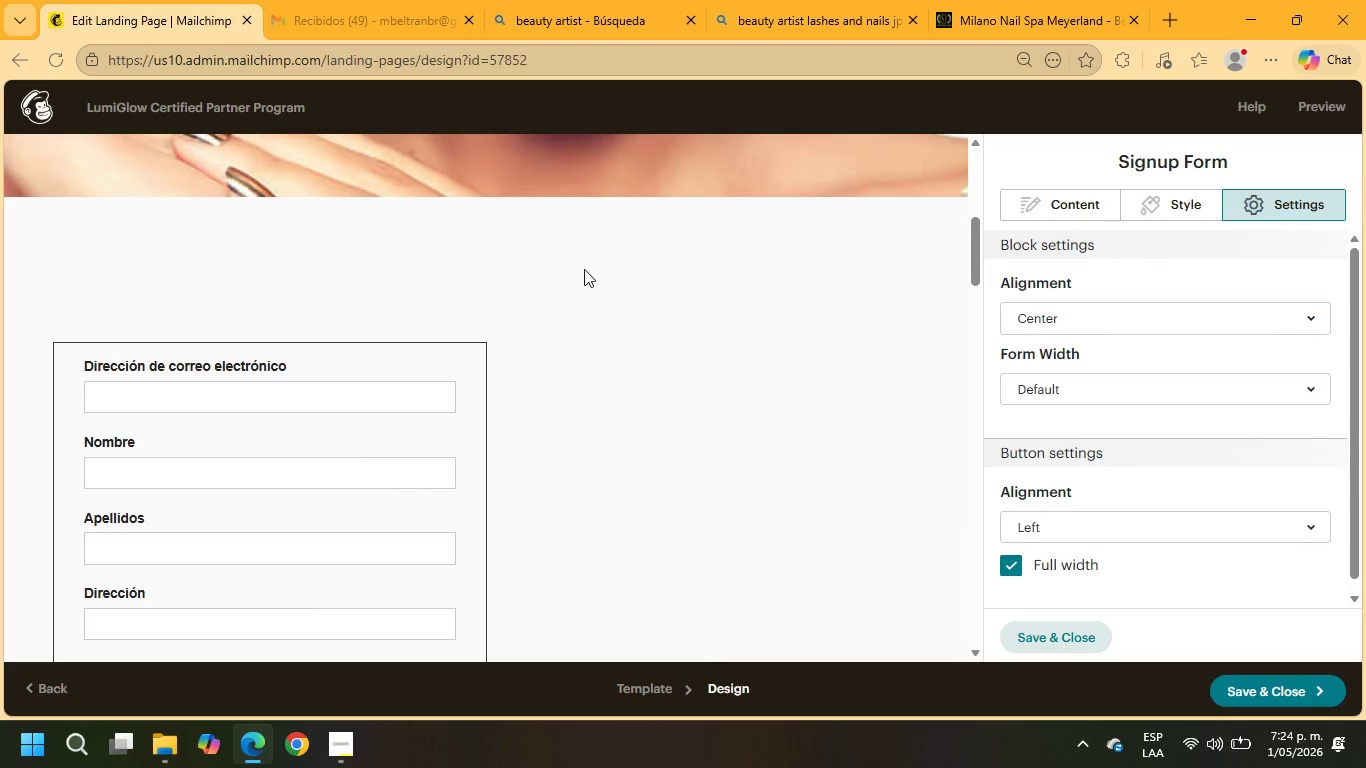 
left_click([584, 269])
 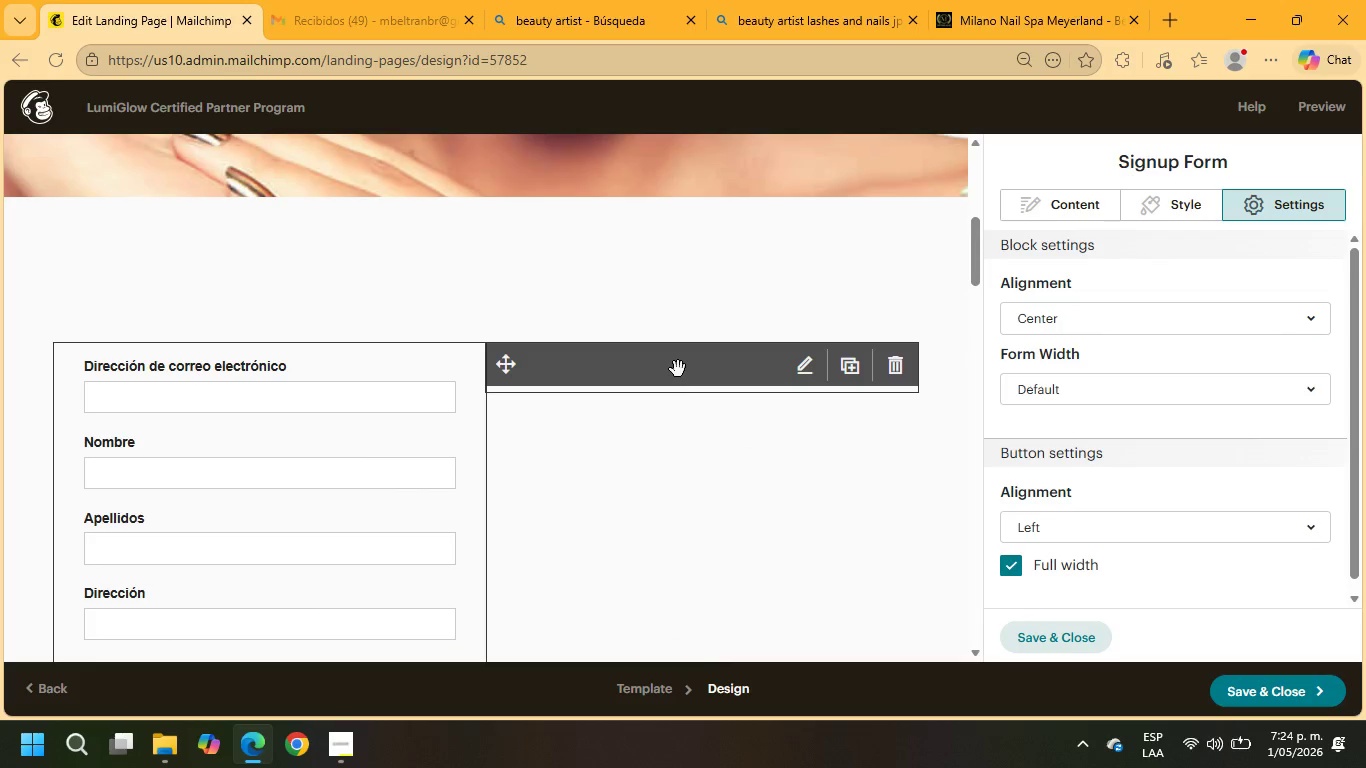 
scroll: coordinate [675, 388], scroll_direction: down, amount: 12.0
 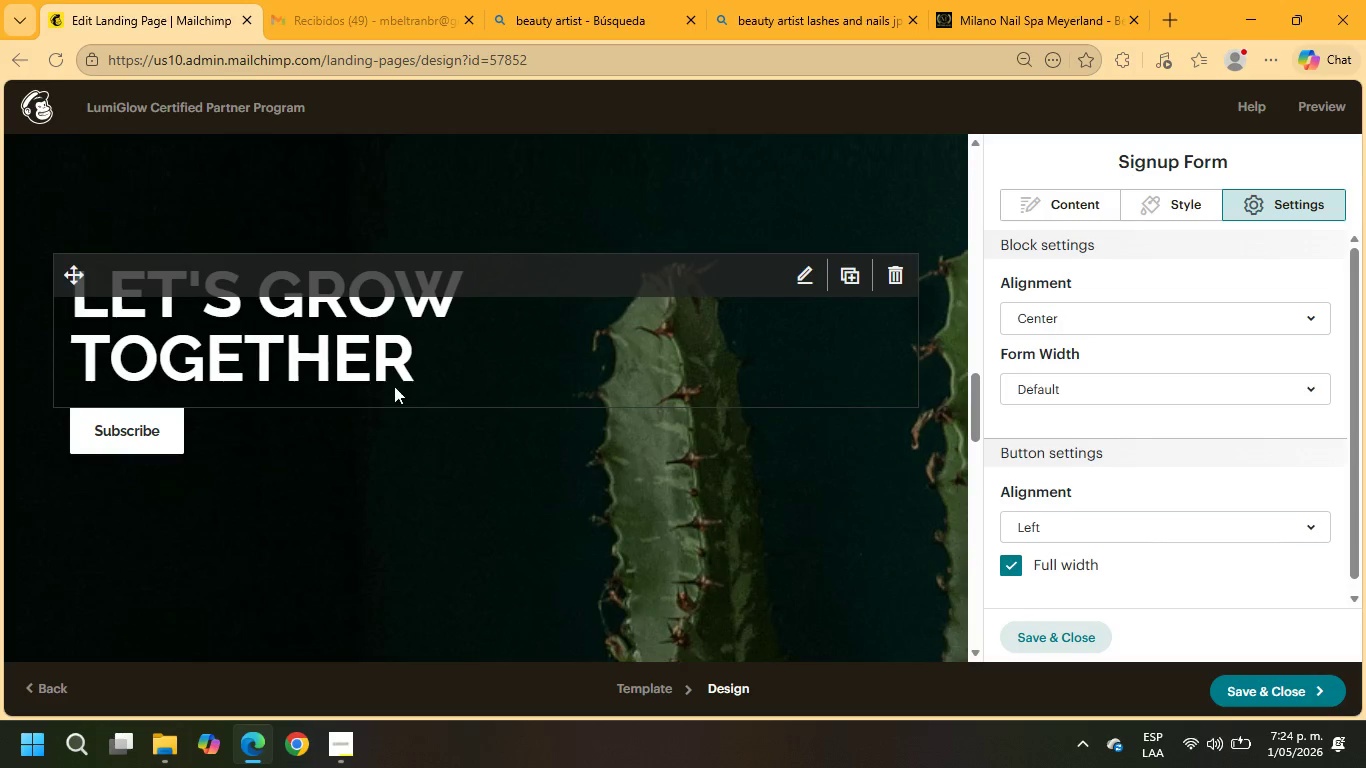 
scroll: coordinate [388, 388], scroll_direction: up, amount: 1.0
 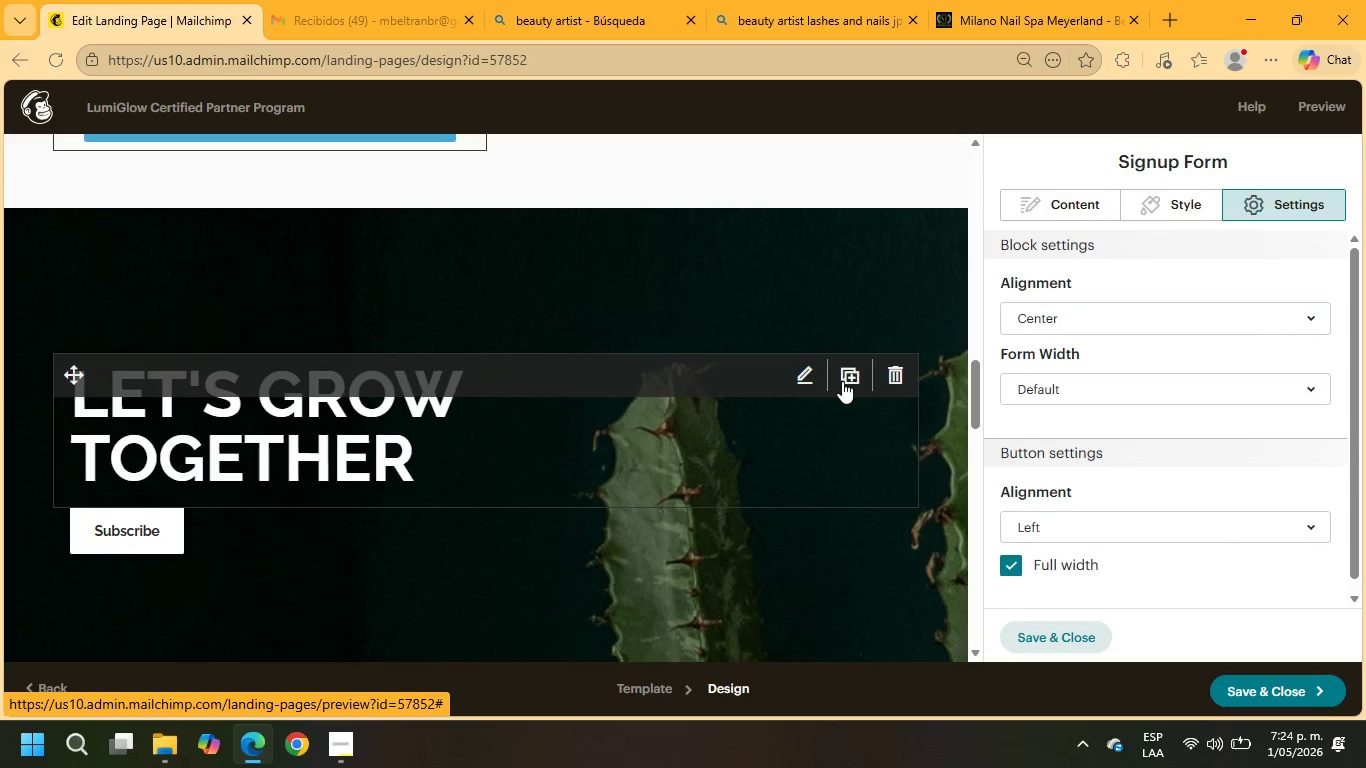 
left_click([133, 542])
 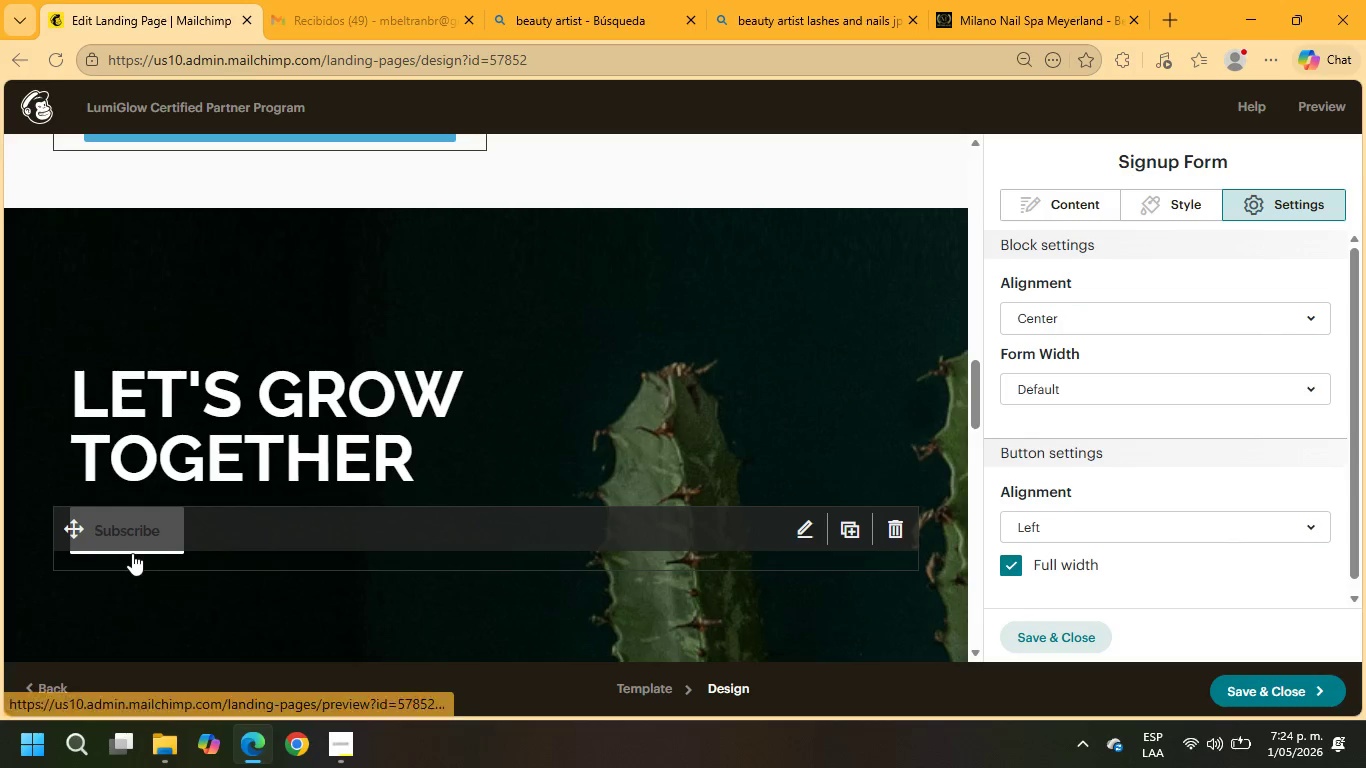 
left_click([132, 554])
 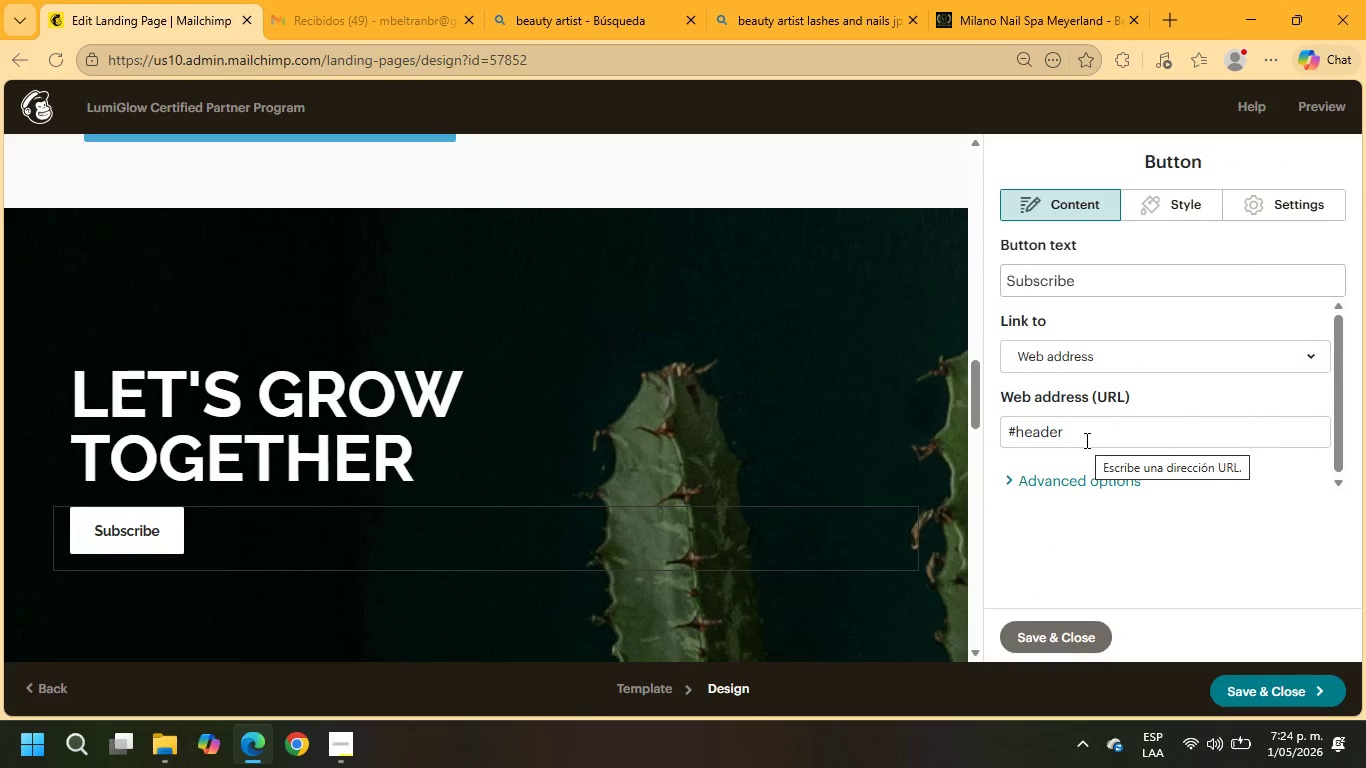 
wait(5.69)
 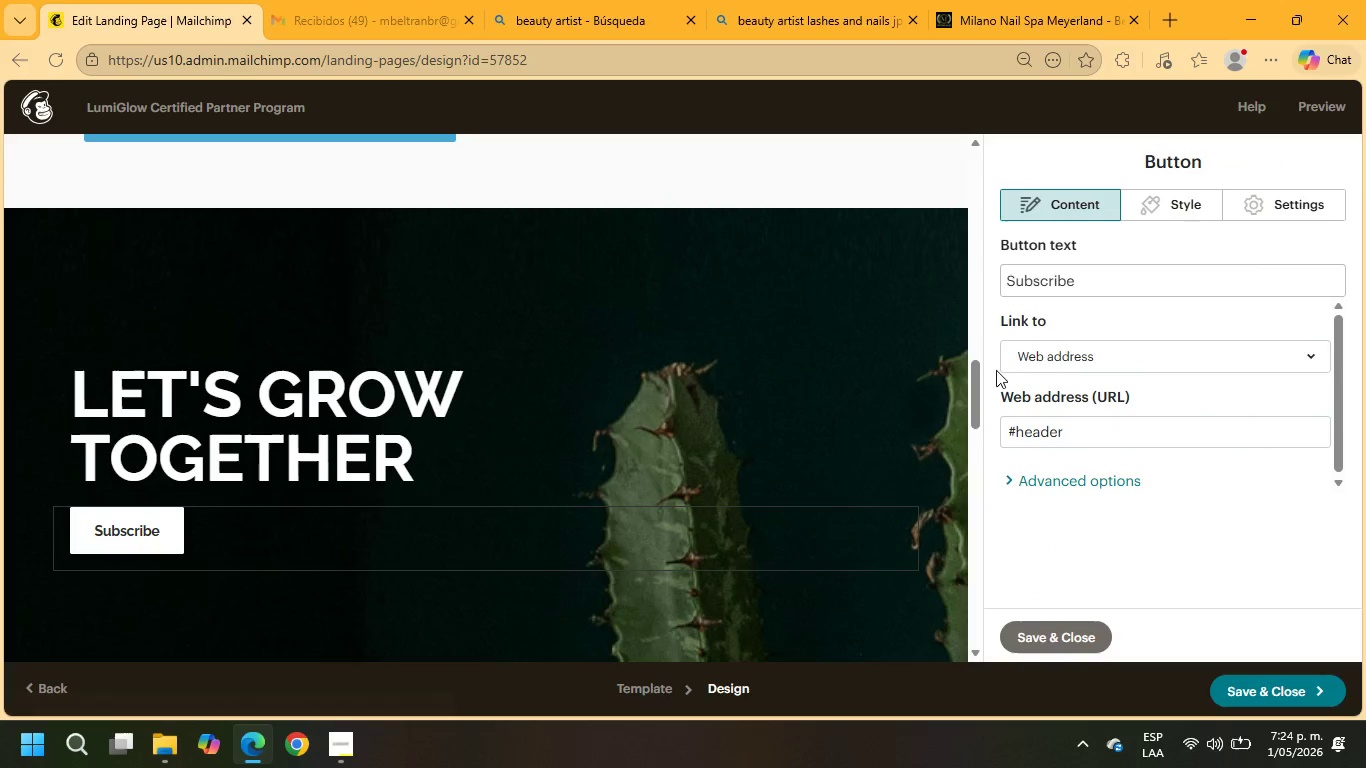 
scroll: coordinate [758, 448], scroll_direction: down, amount: 16.0
 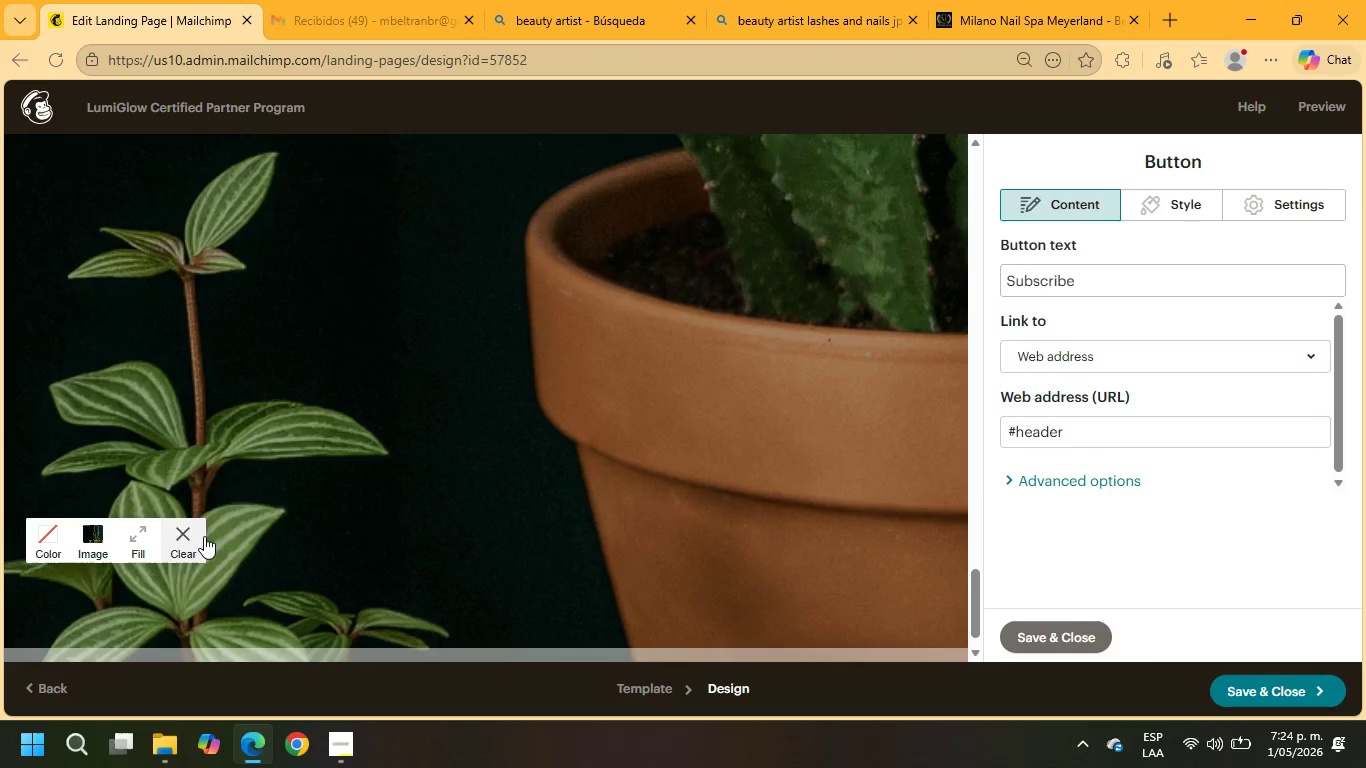 
scroll: coordinate [886, 376], scroll_direction: up, amount: 17.0
 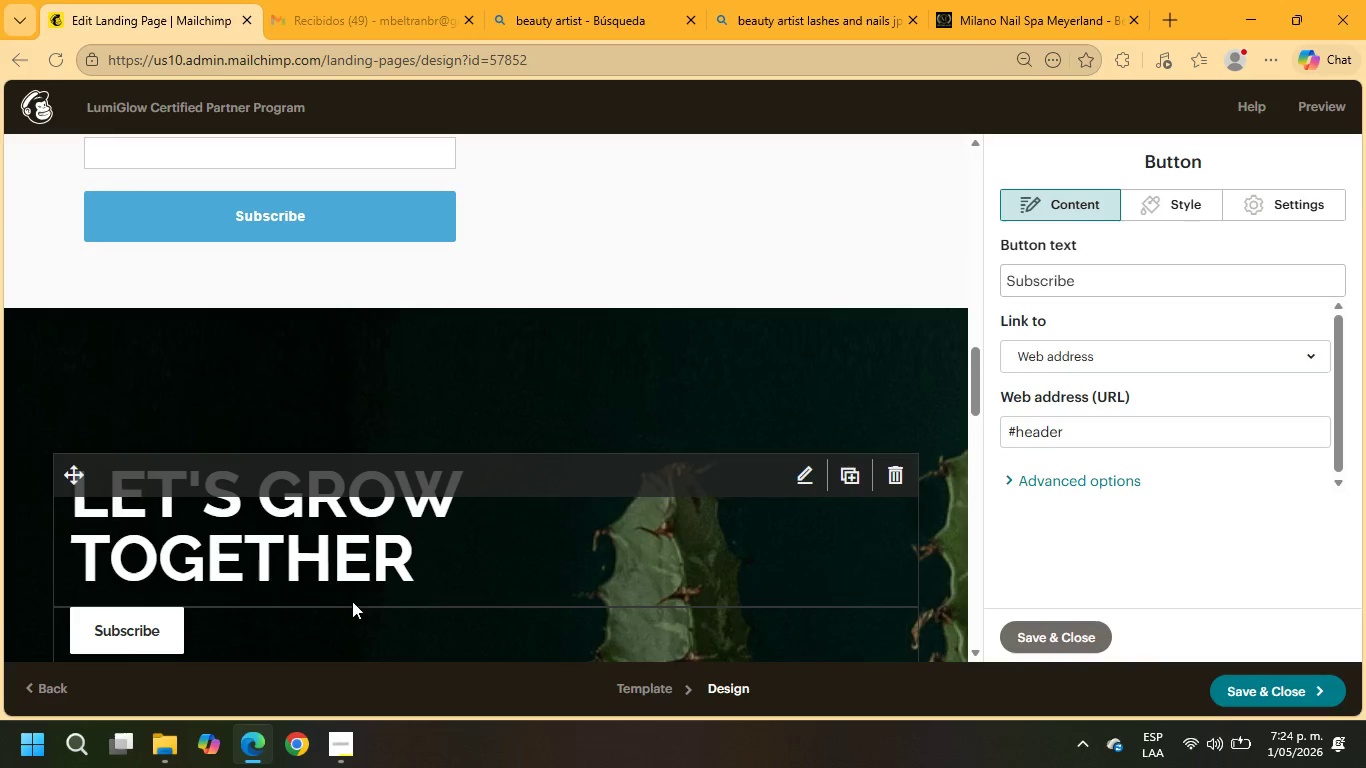 
scroll: coordinate [661, 600], scroll_direction: down, amount: 22.0
 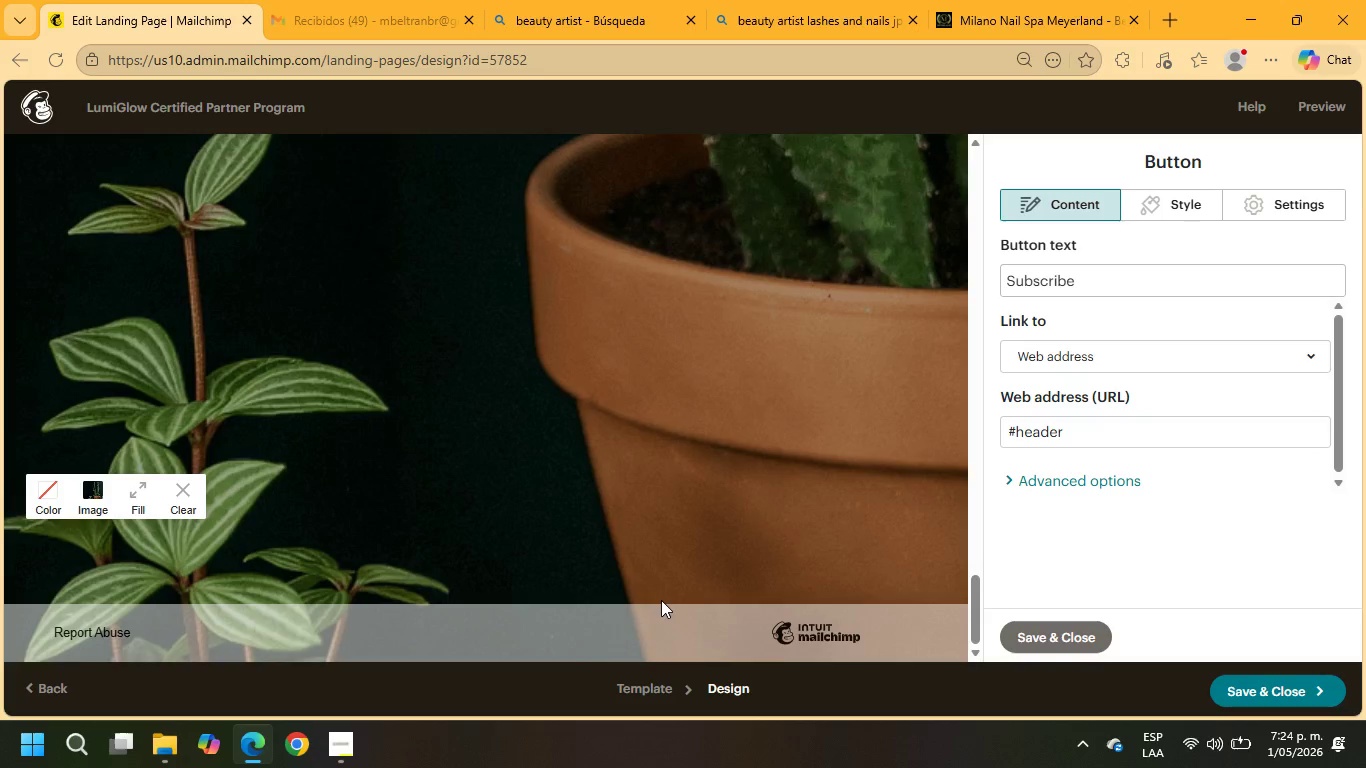 
scroll: coordinate [661, 600], scroll_direction: up, amount: 2.0
 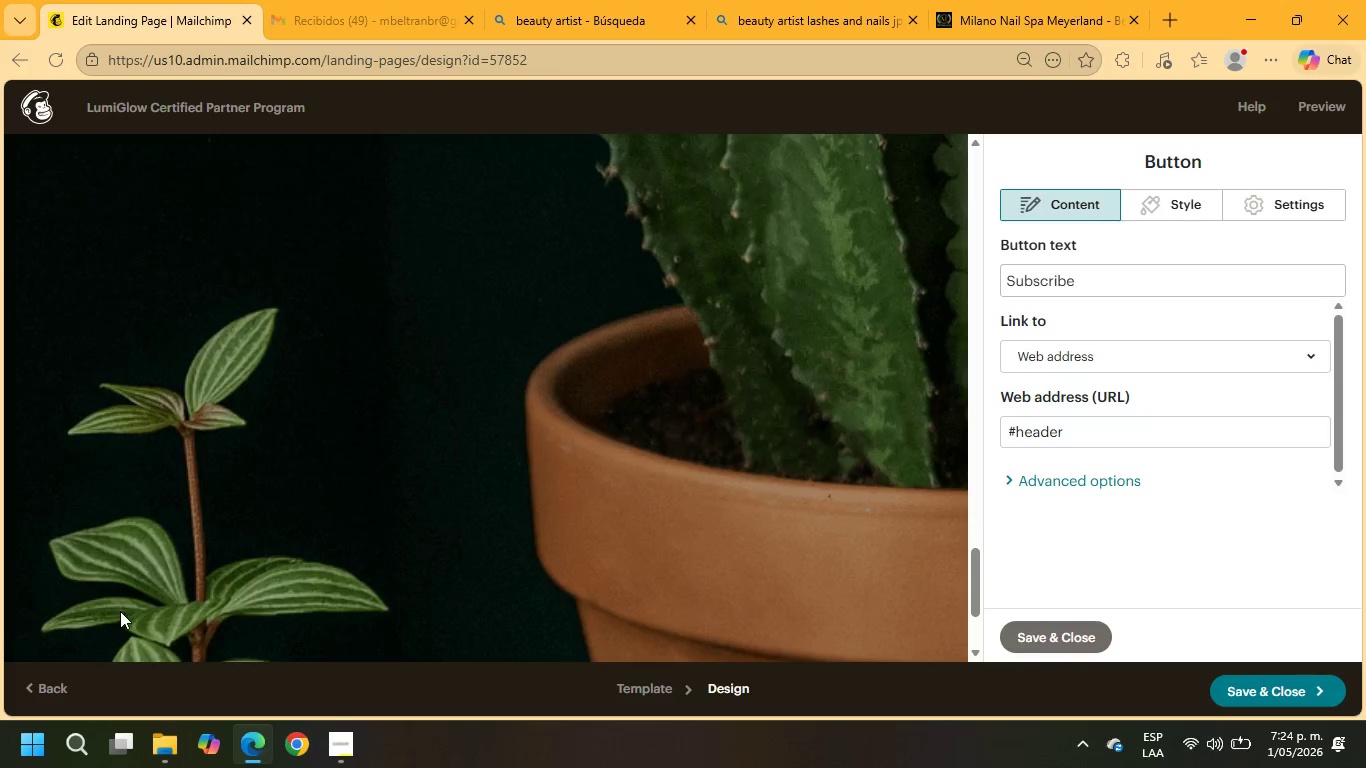 
scroll: coordinate [120, 613], scroll_direction: down, amount: 6.0
 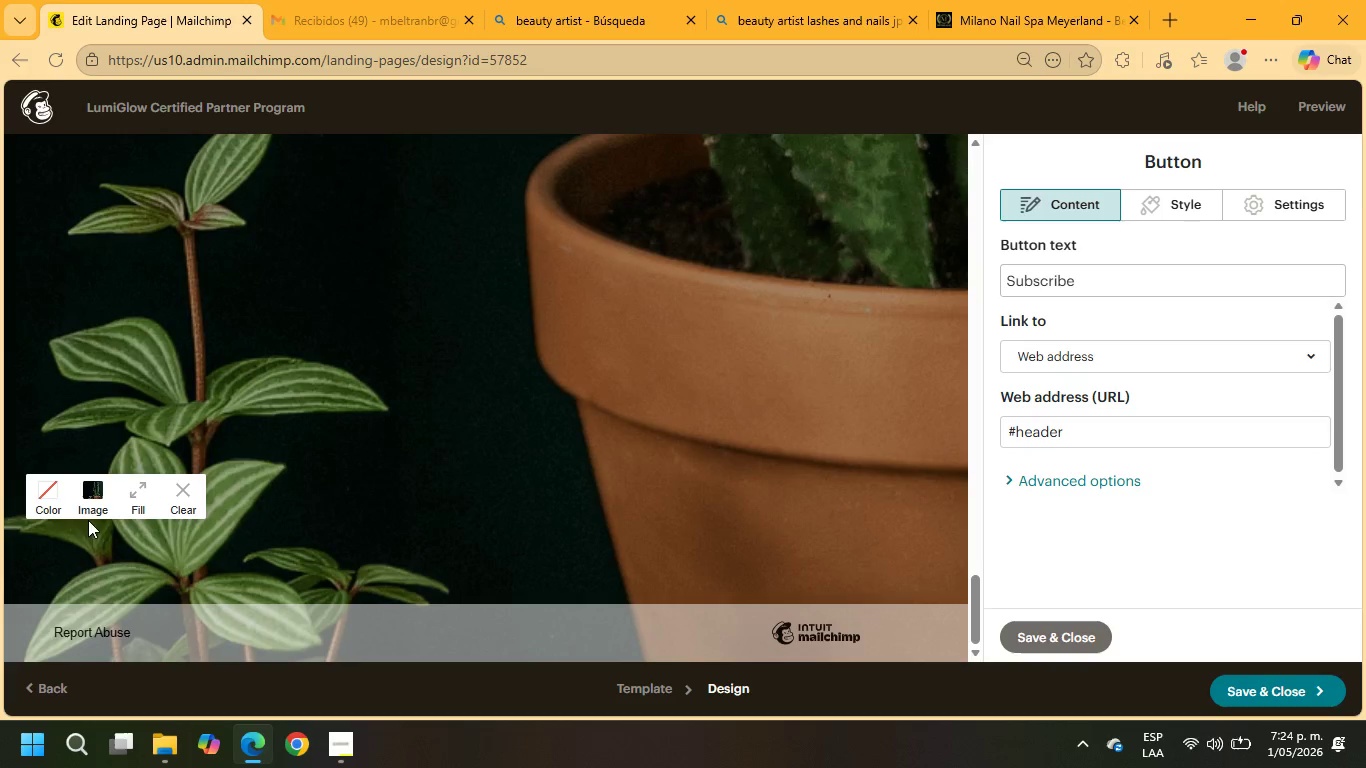 
left_click([88, 500])
 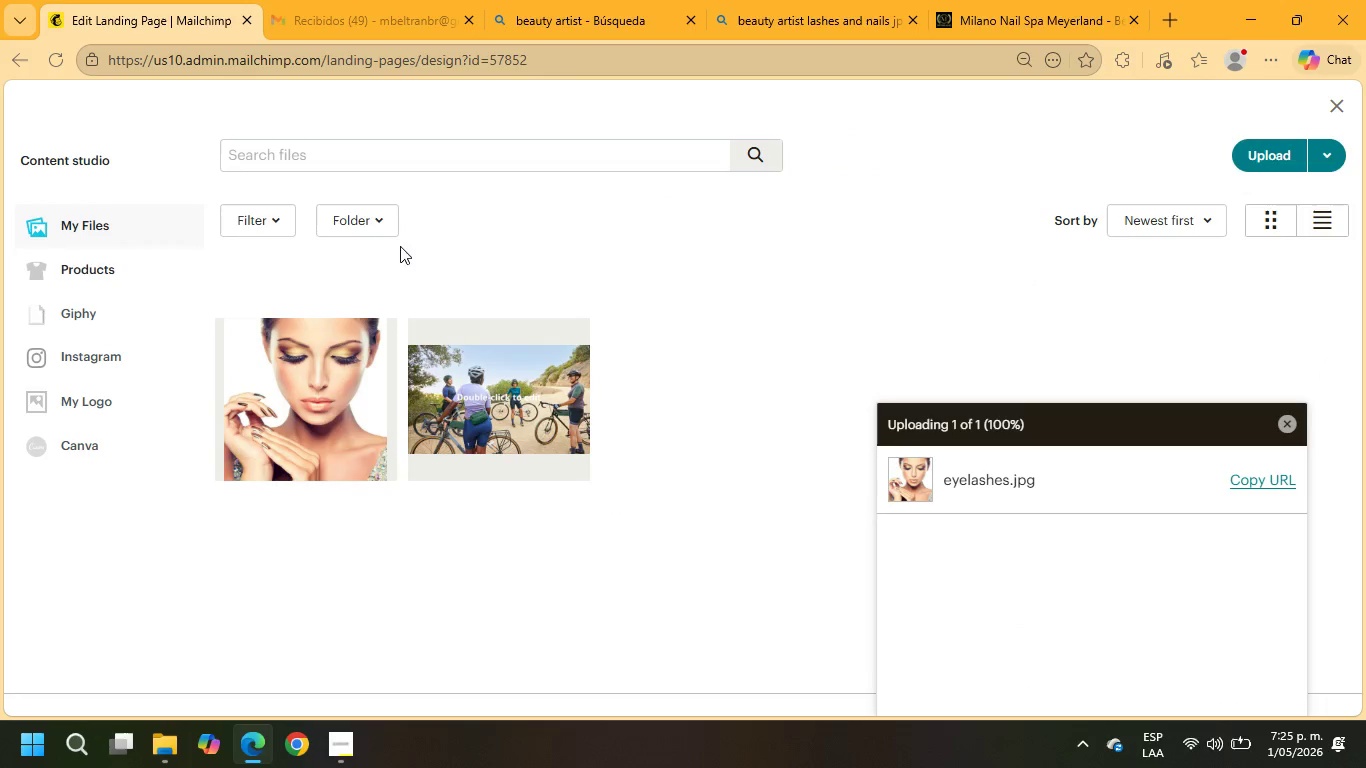 
wait(5.52)
 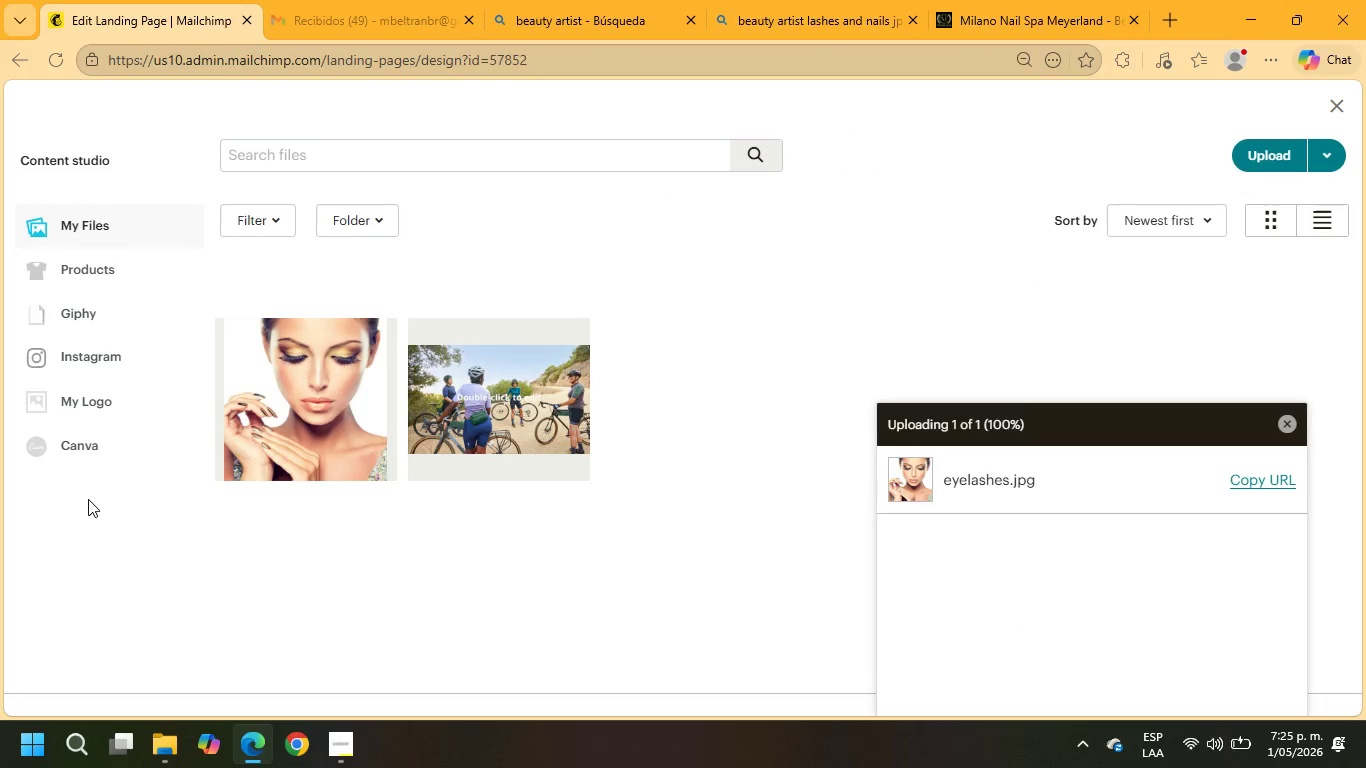 
left_click([1267, 146])
 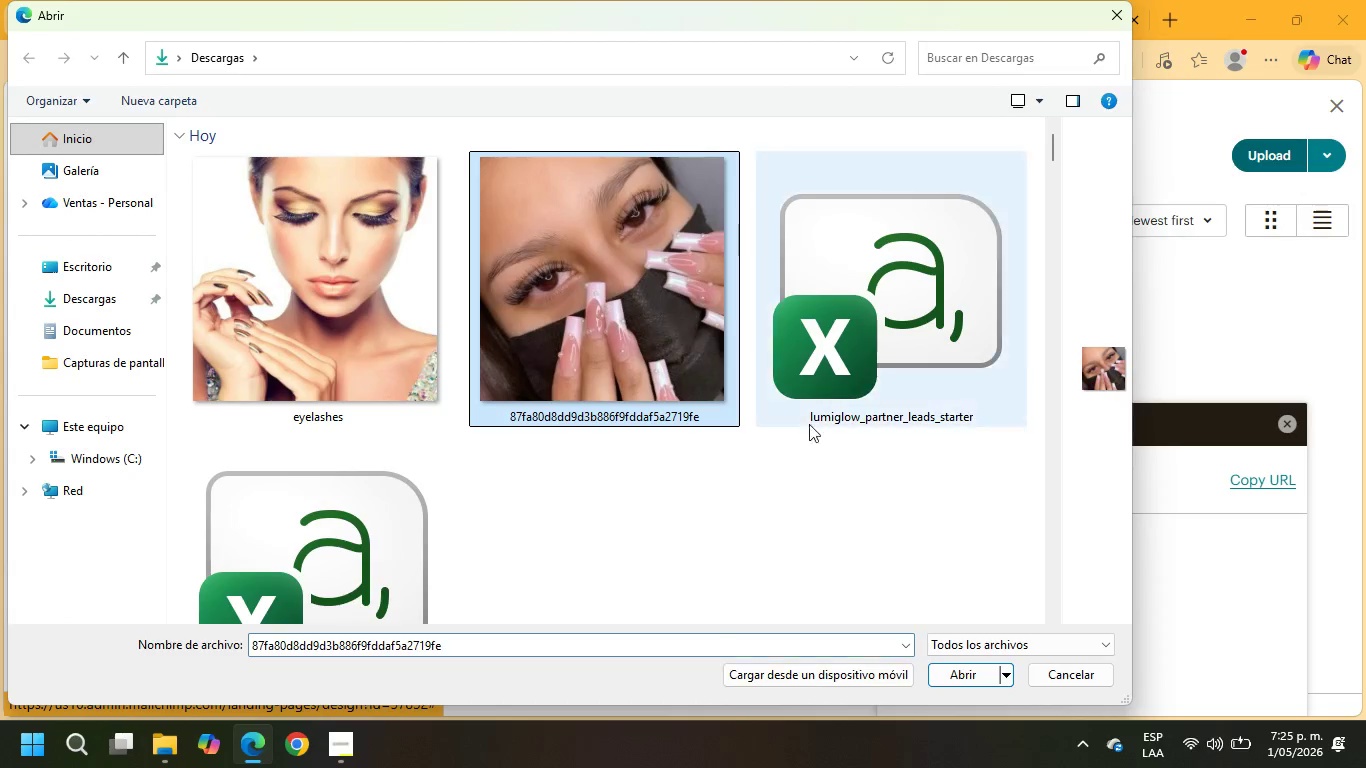 
left_click([986, 681])
 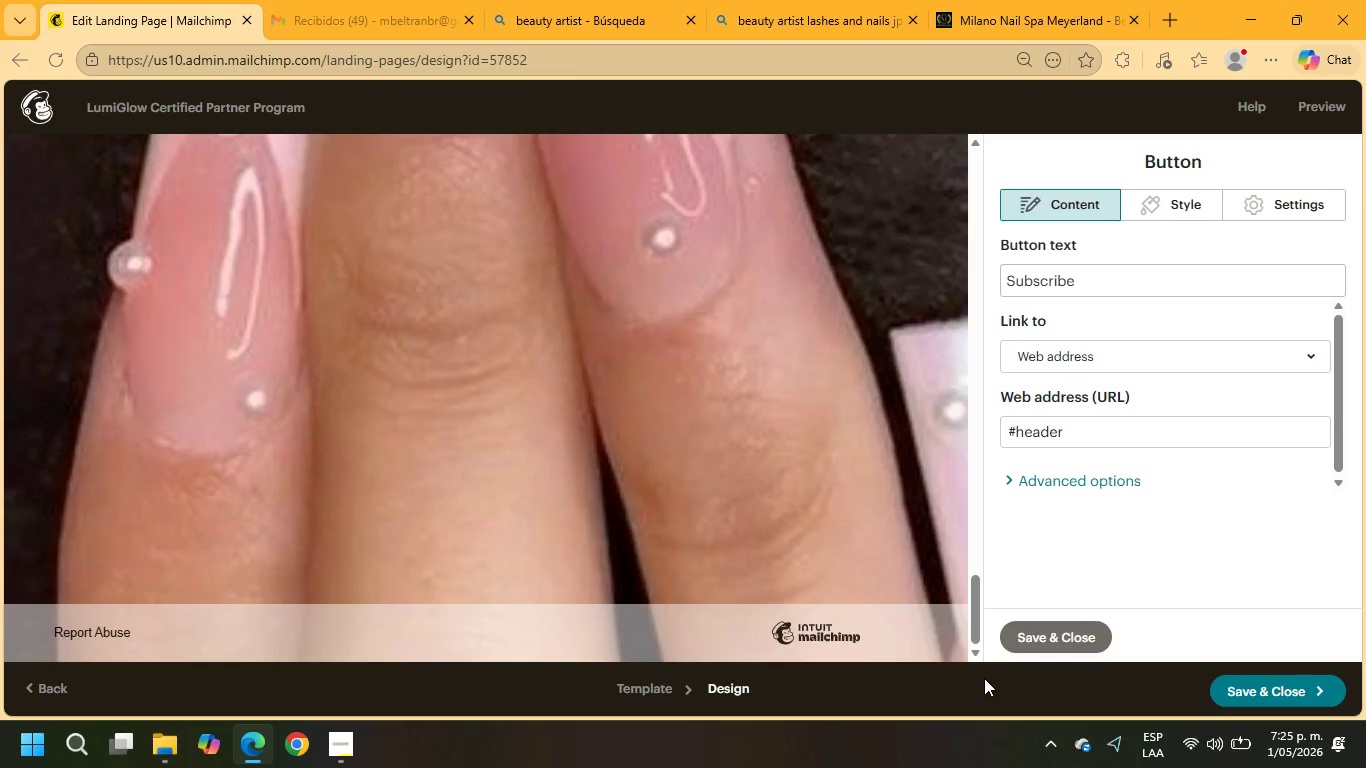 
wait(12.19)
 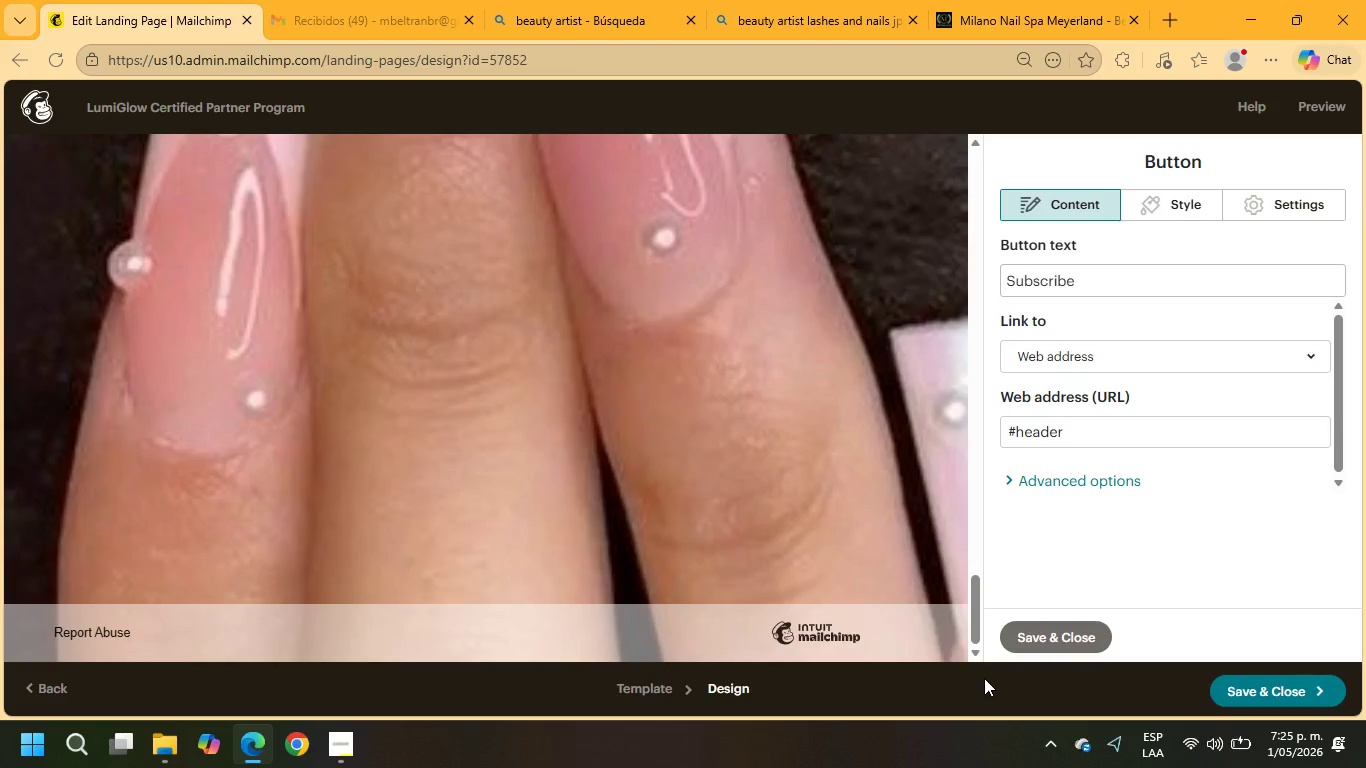 
left_click([138, 491])
 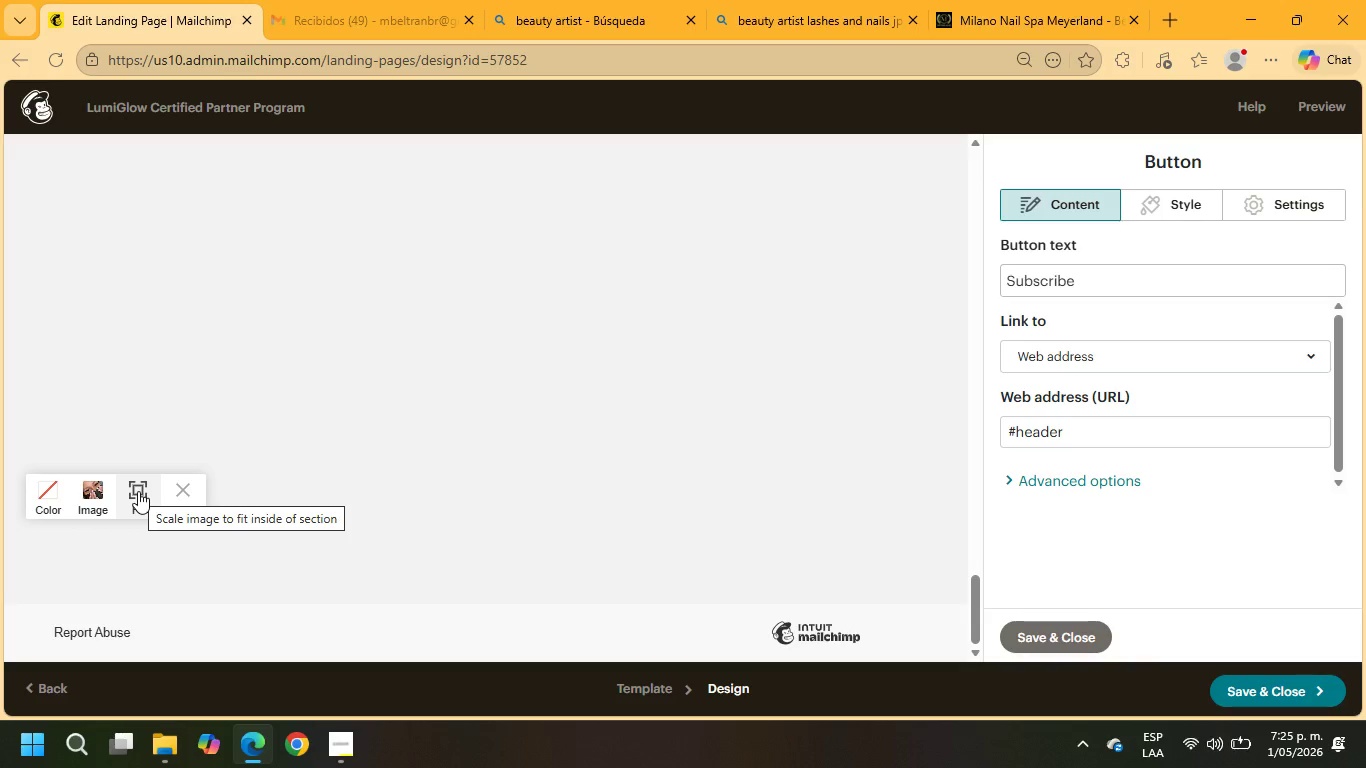 
left_click([138, 491])
 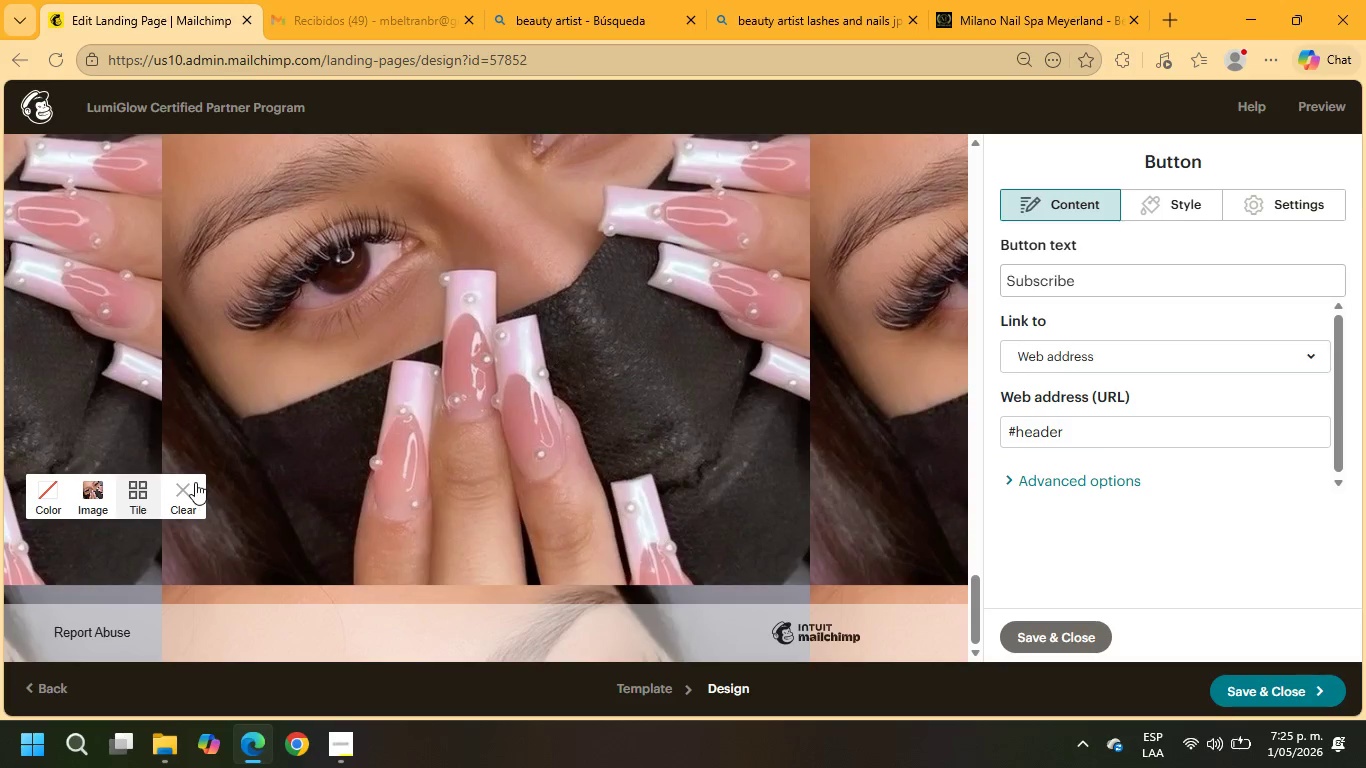 
scroll: coordinate [670, 448], scroll_direction: up, amount: 37.0
 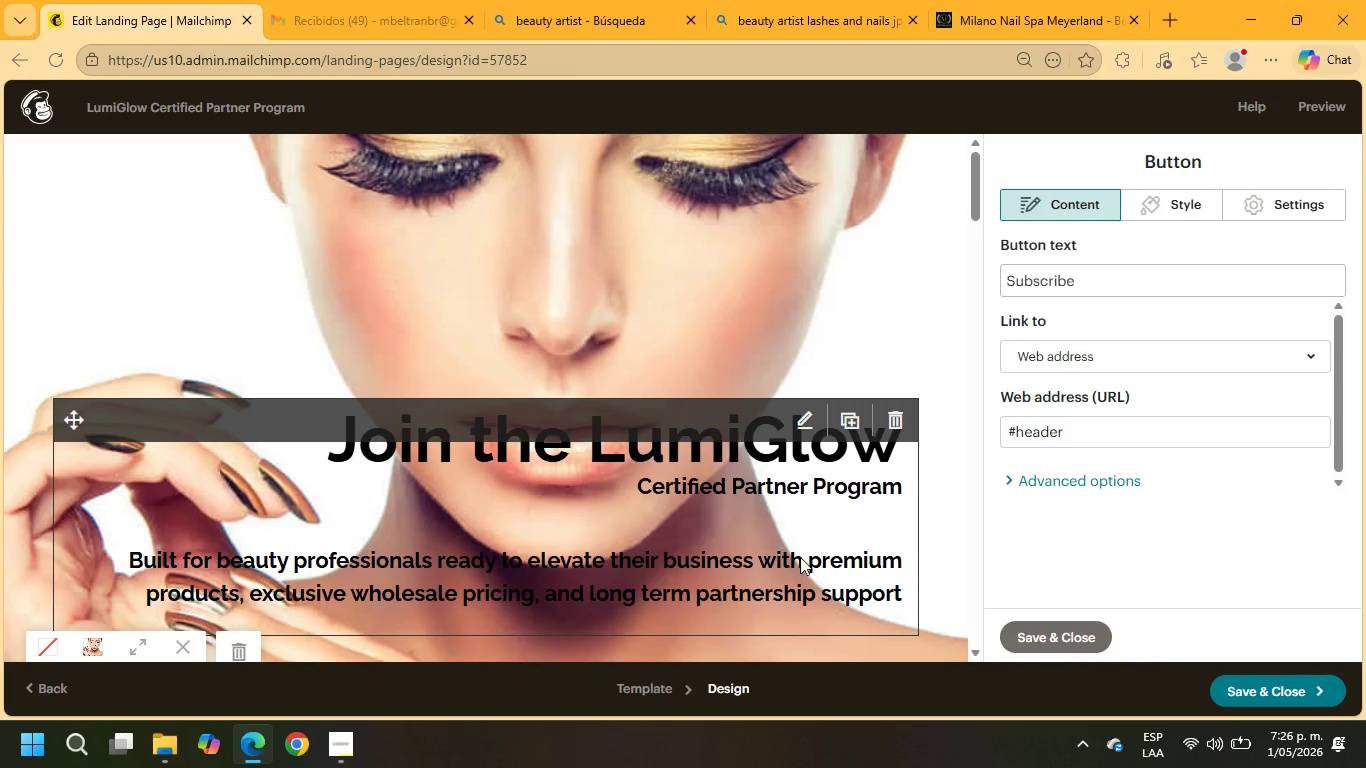 
wait(50.8)
 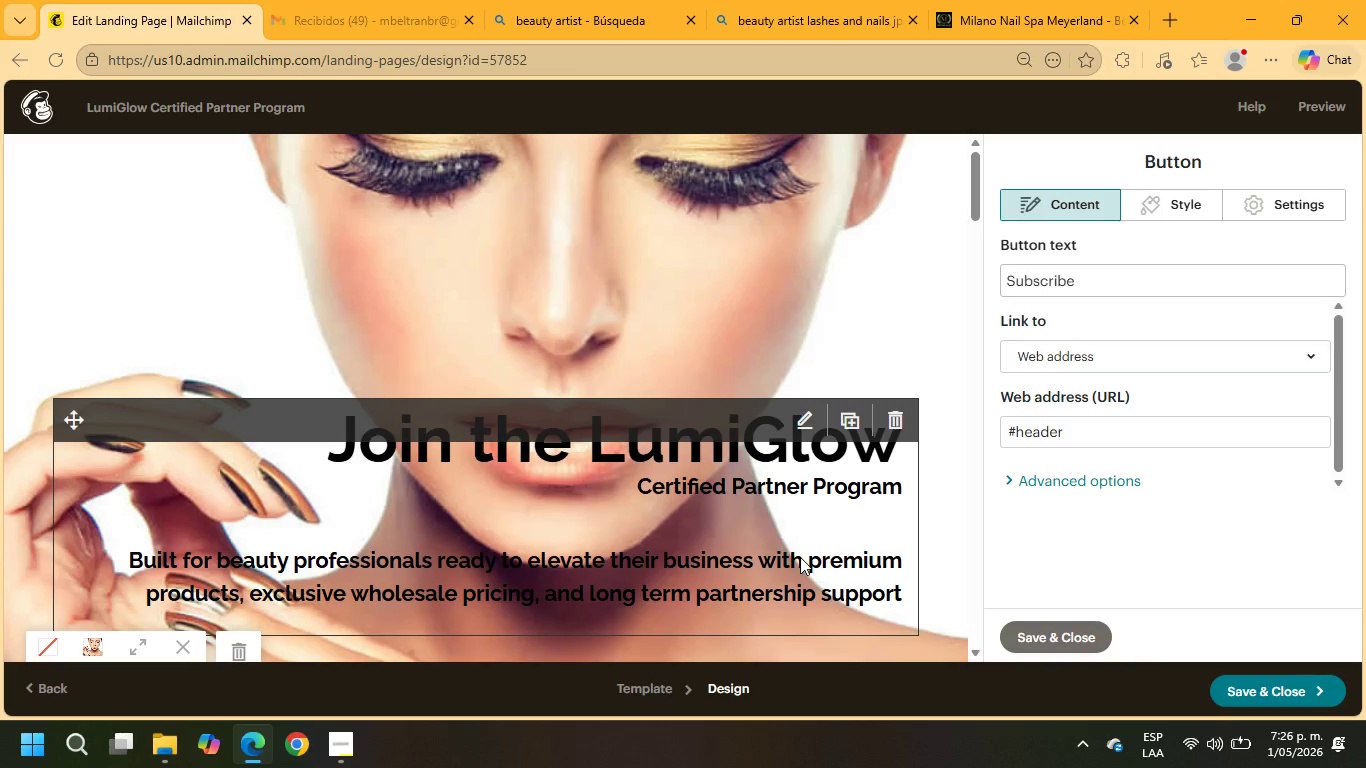 
scroll: coordinate [755, 377], scroll_direction: down, amount: 12.0
 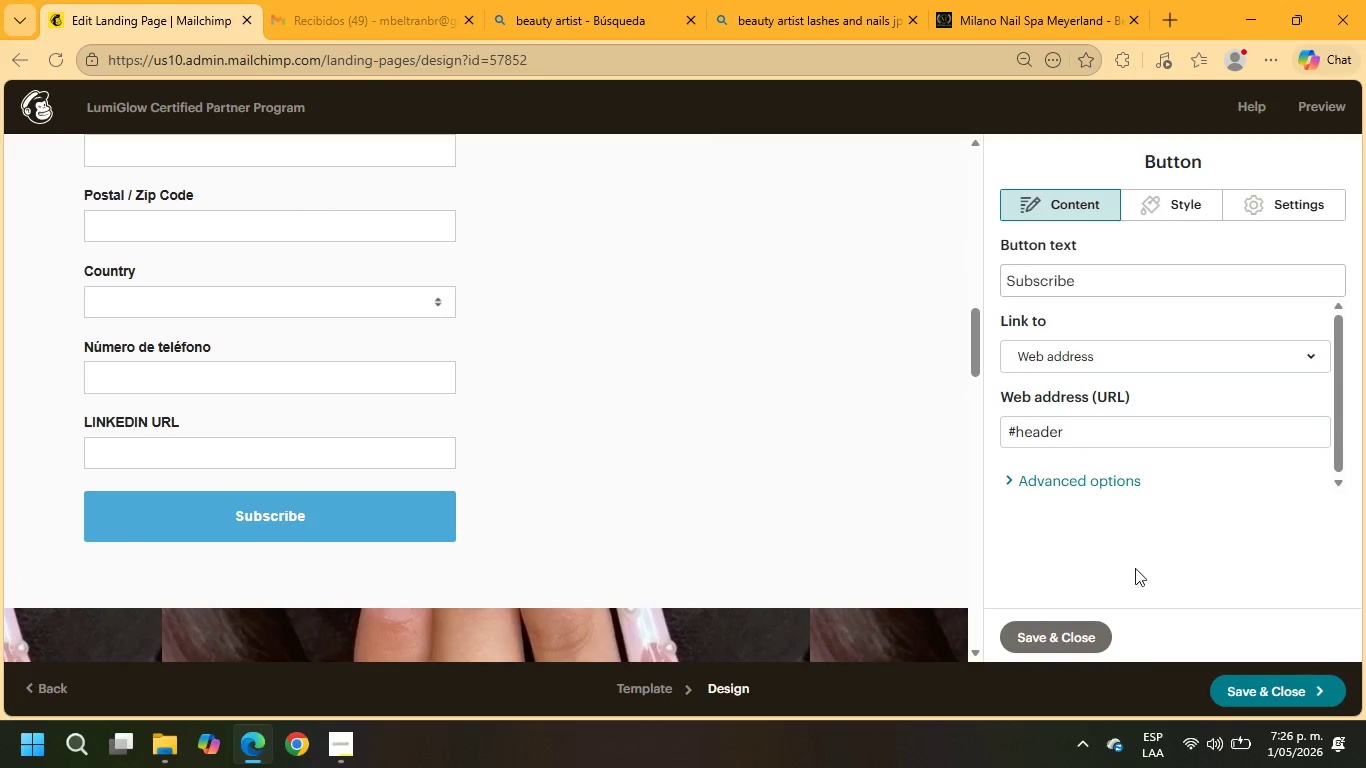 
scroll: coordinate [1089, 337], scroll_direction: up, amount: 4.0
 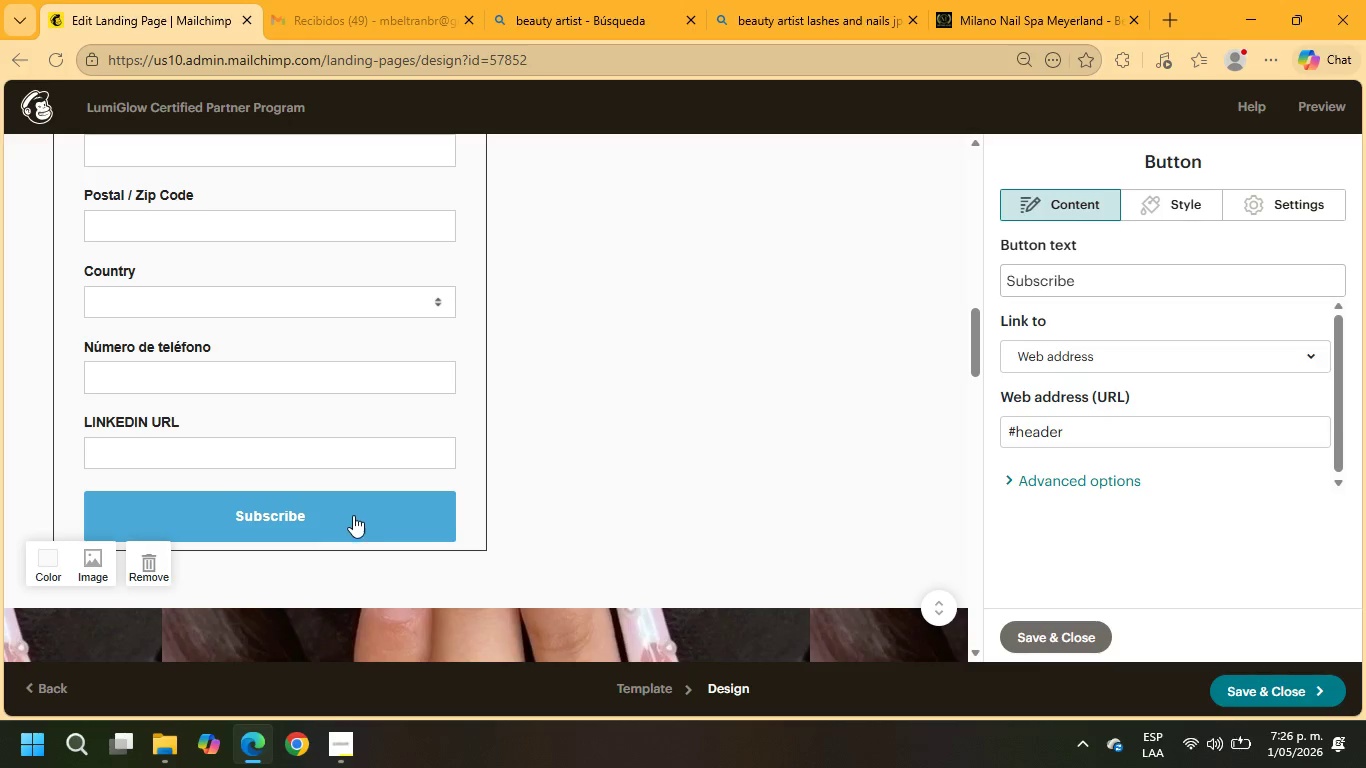 
wait(6.92)
 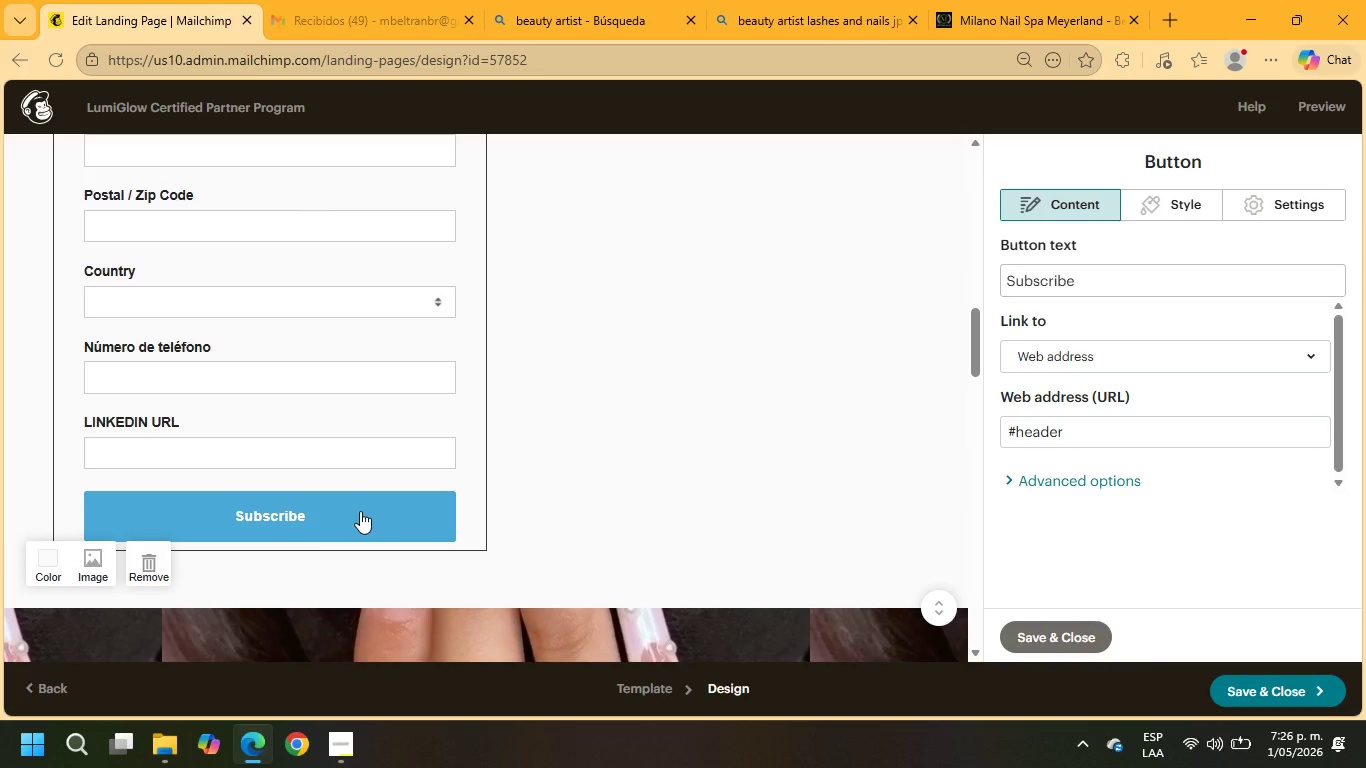 
left_click_drag(start_coordinate=[1091, 283], to_coordinate=[951, 283])
 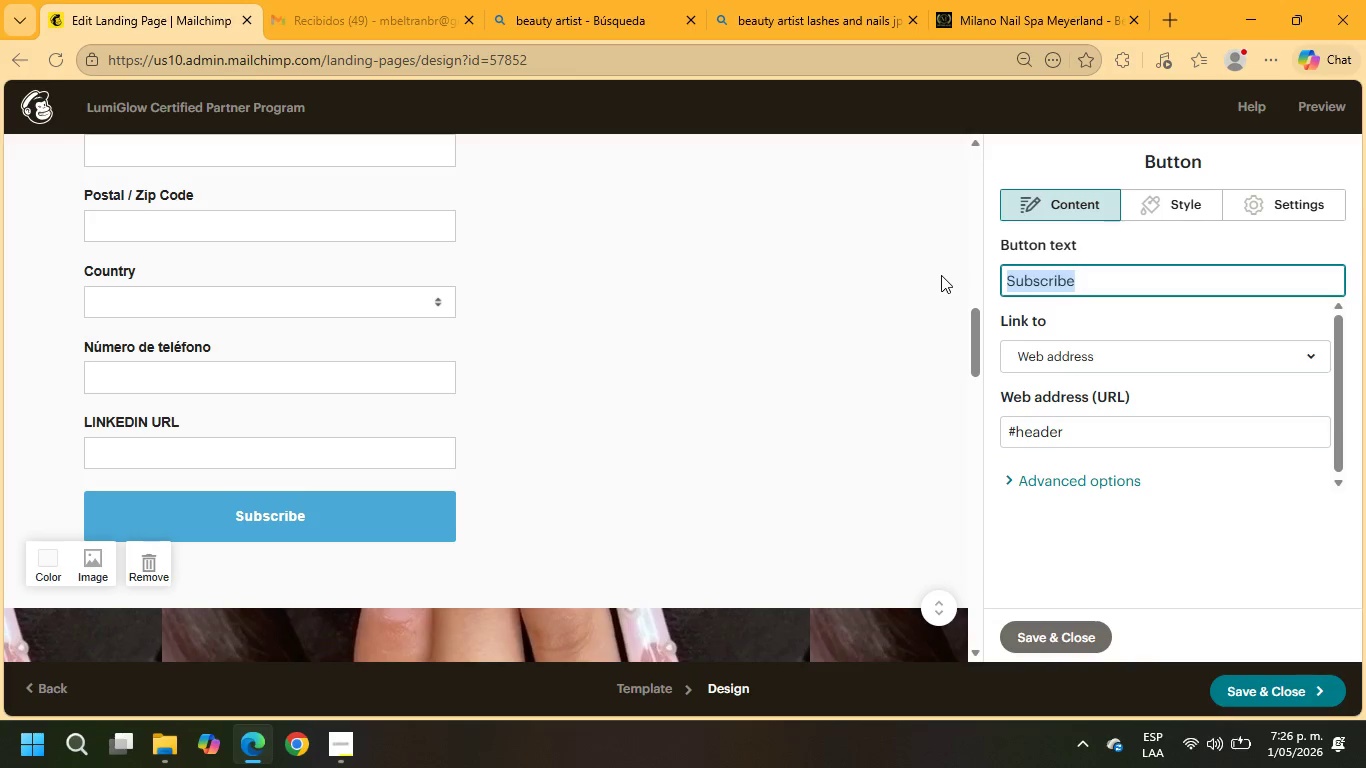 
type(Aply for Pro Pricing)
 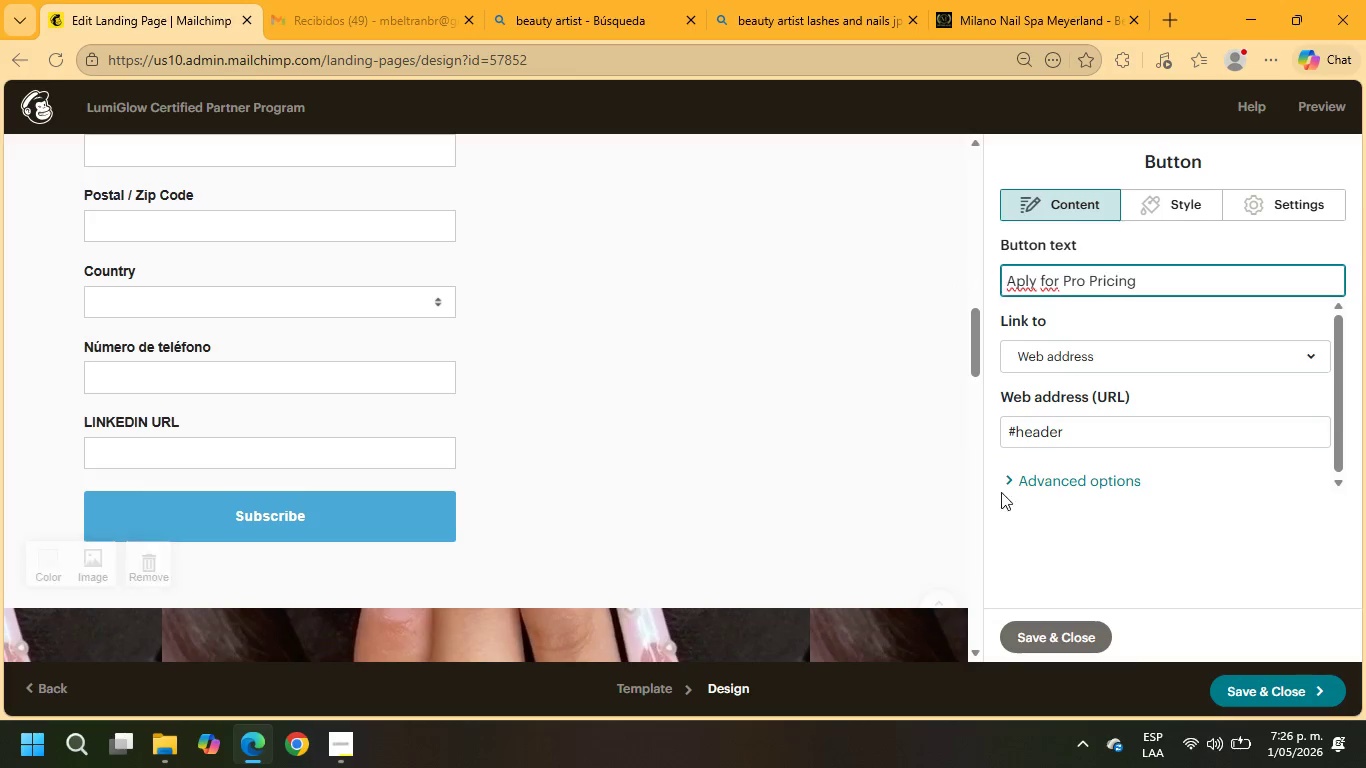 
wait(5.27)
 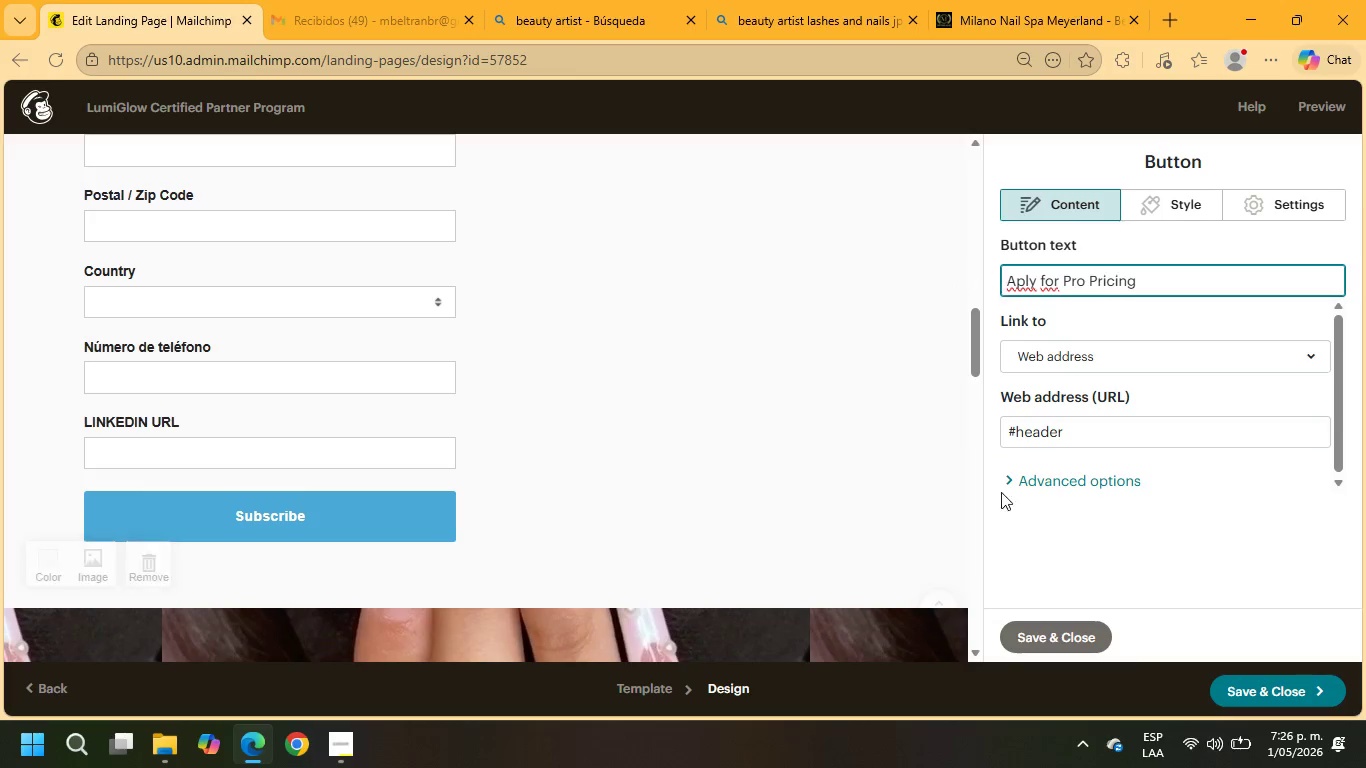 
scroll: coordinate [495, 407], scroll_direction: up, amount: 8.0
 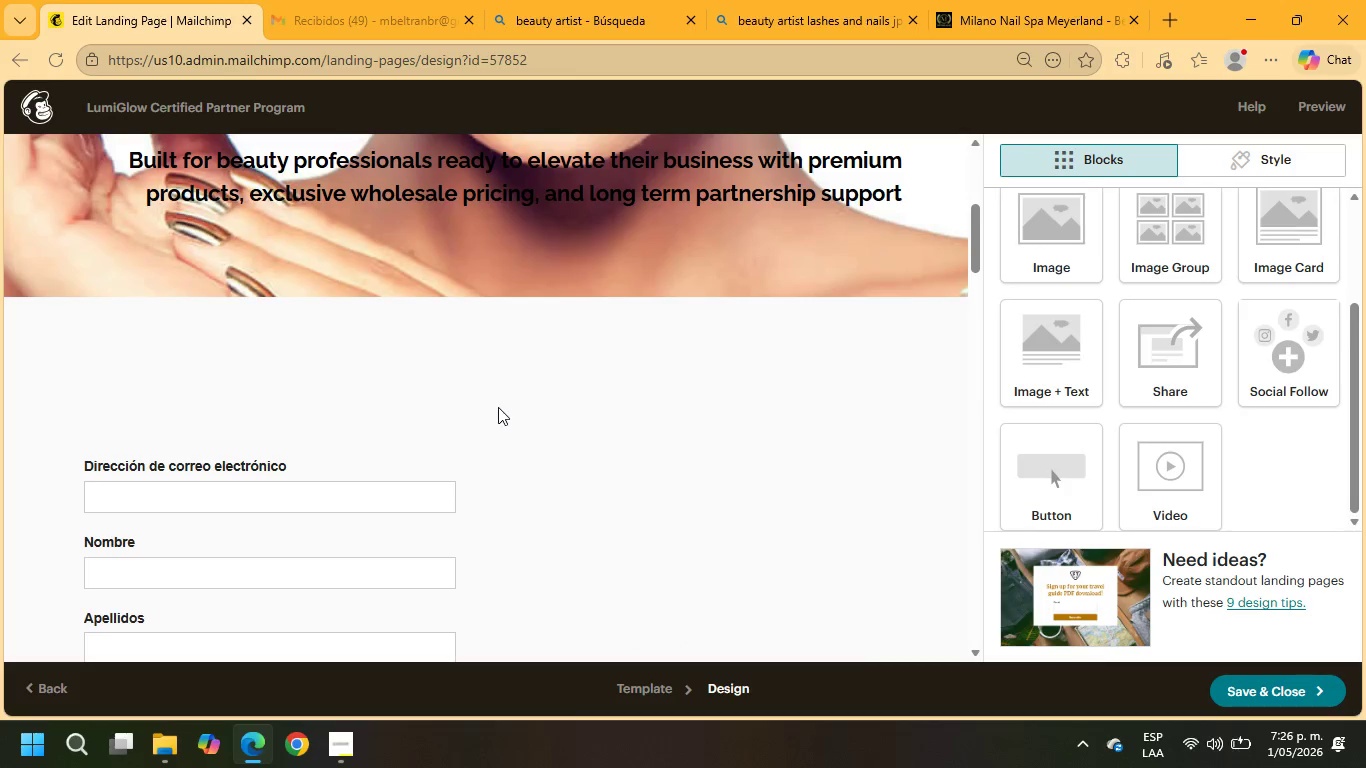 
scroll: coordinate [966, 483], scroll_direction: down, amount: 6.0
 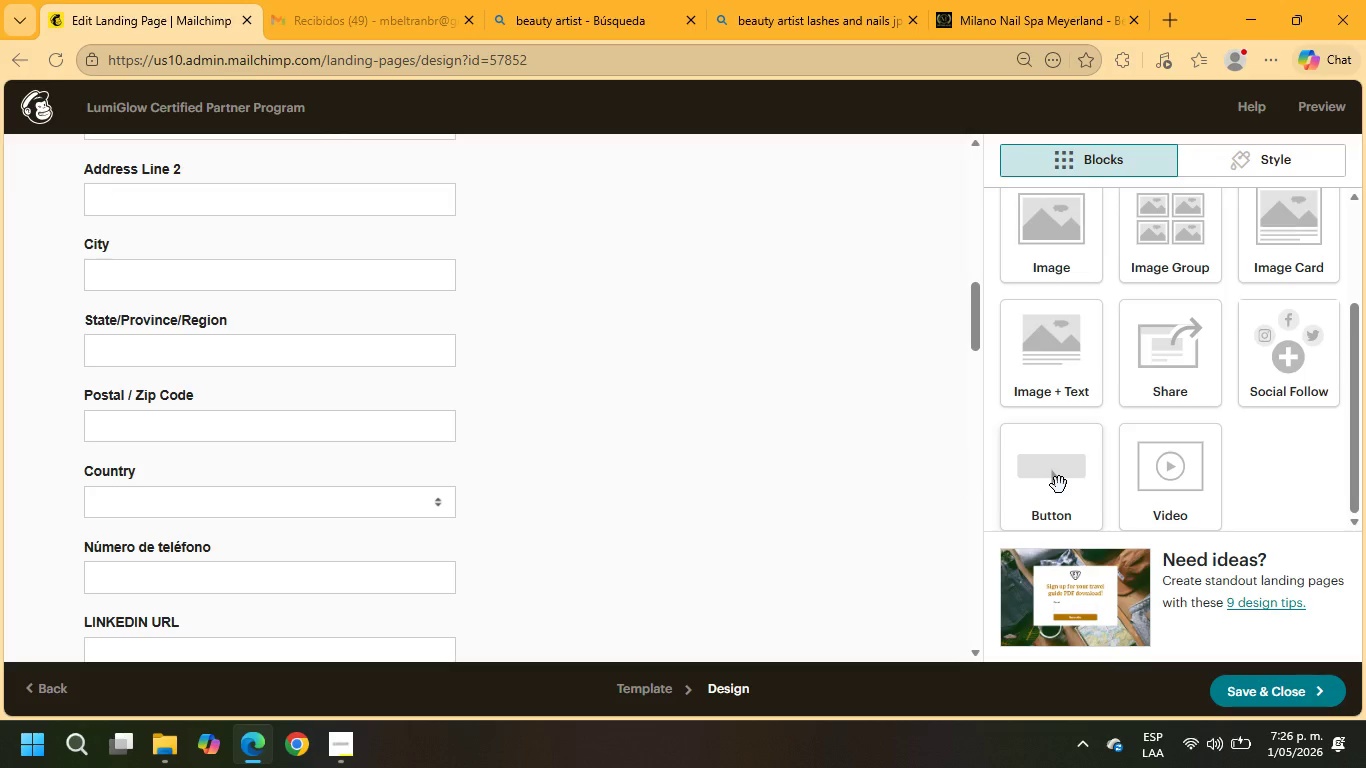 
left_click_drag(start_coordinate=[1059, 485], to_coordinate=[726, 392])
 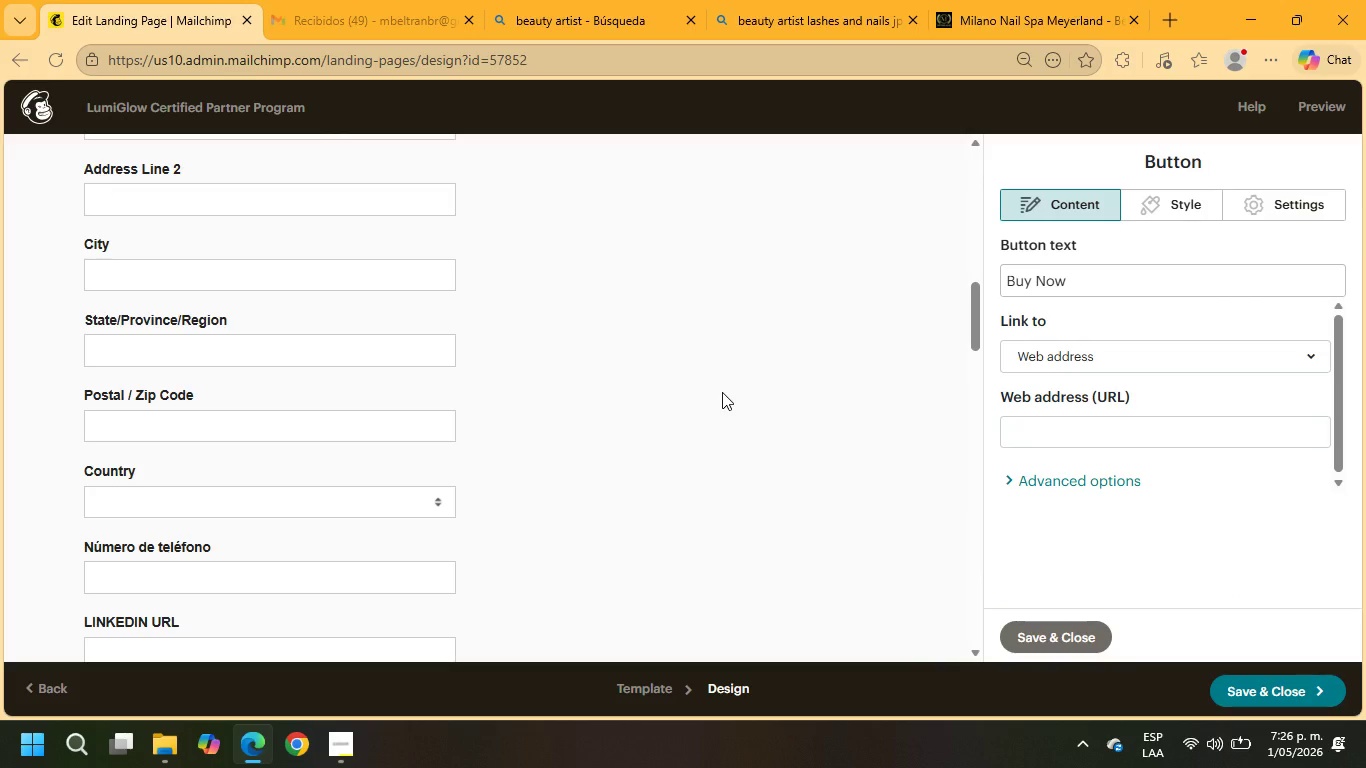 
scroll: coordinate [721, 398], scroll_direction: down, amount: 4.0
 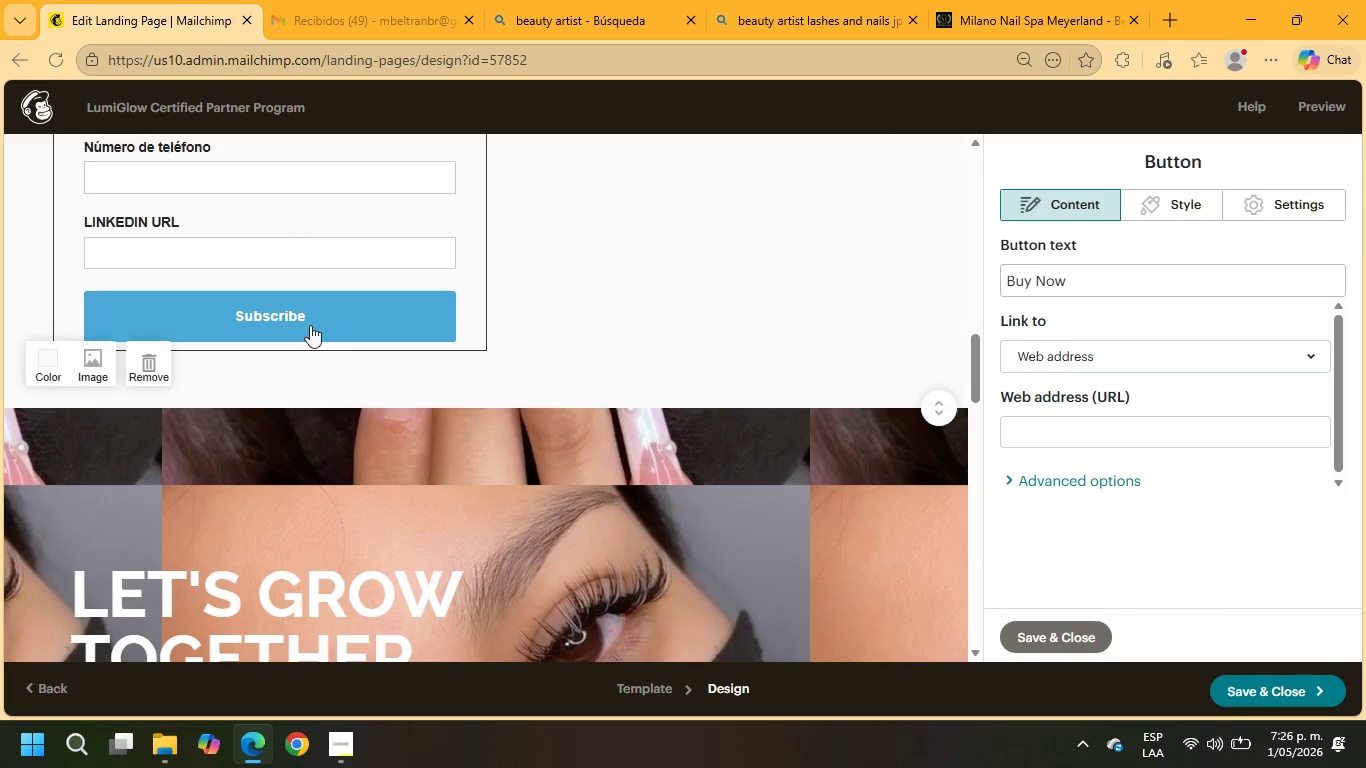 
left_click([304, 316])
 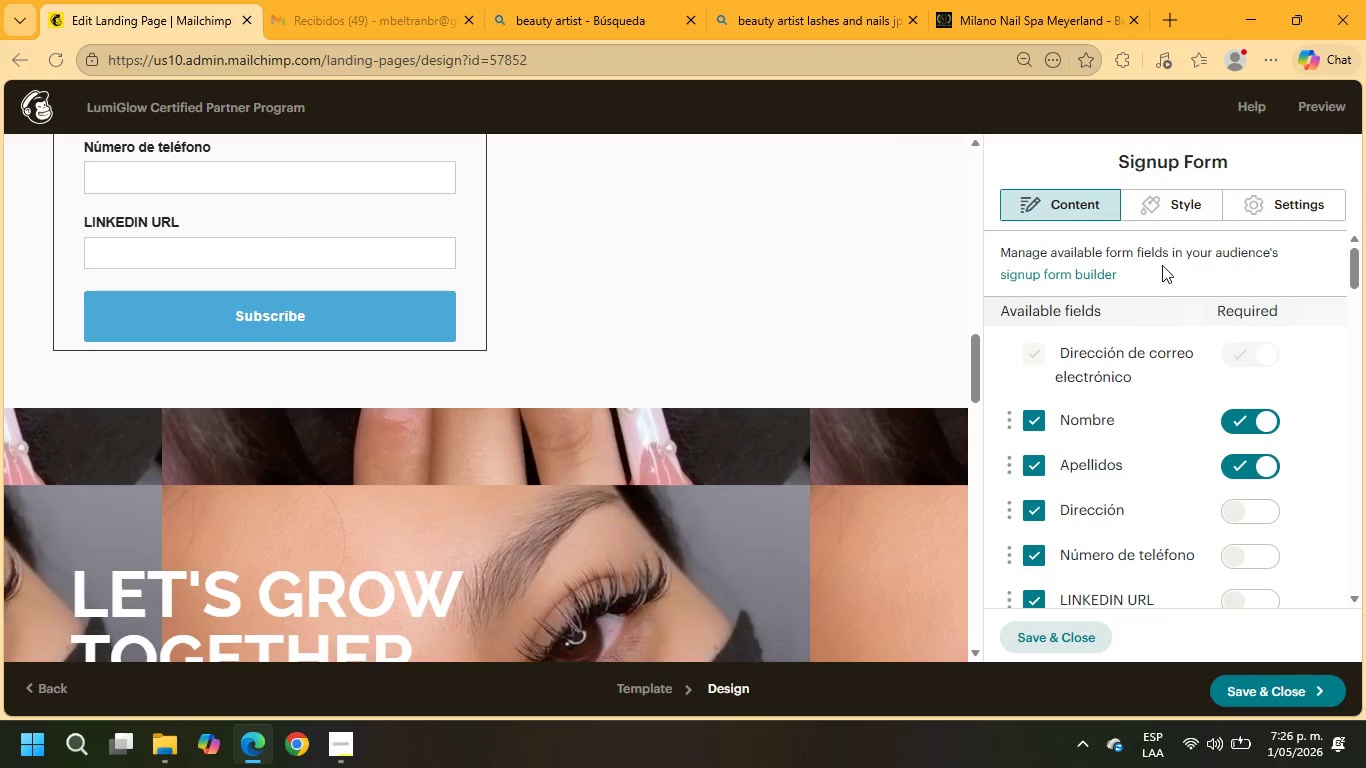 
left_click([225, 325])
 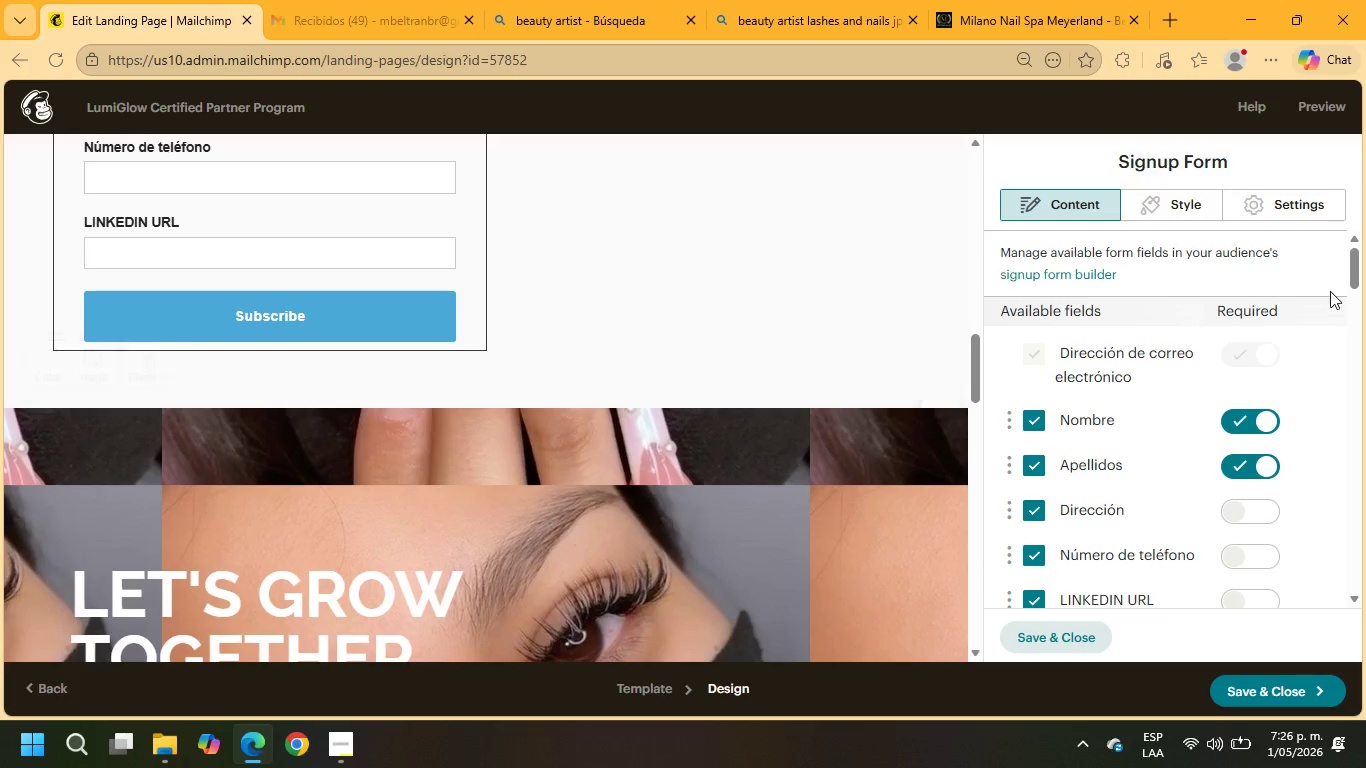 
left_click([1168, 213])
 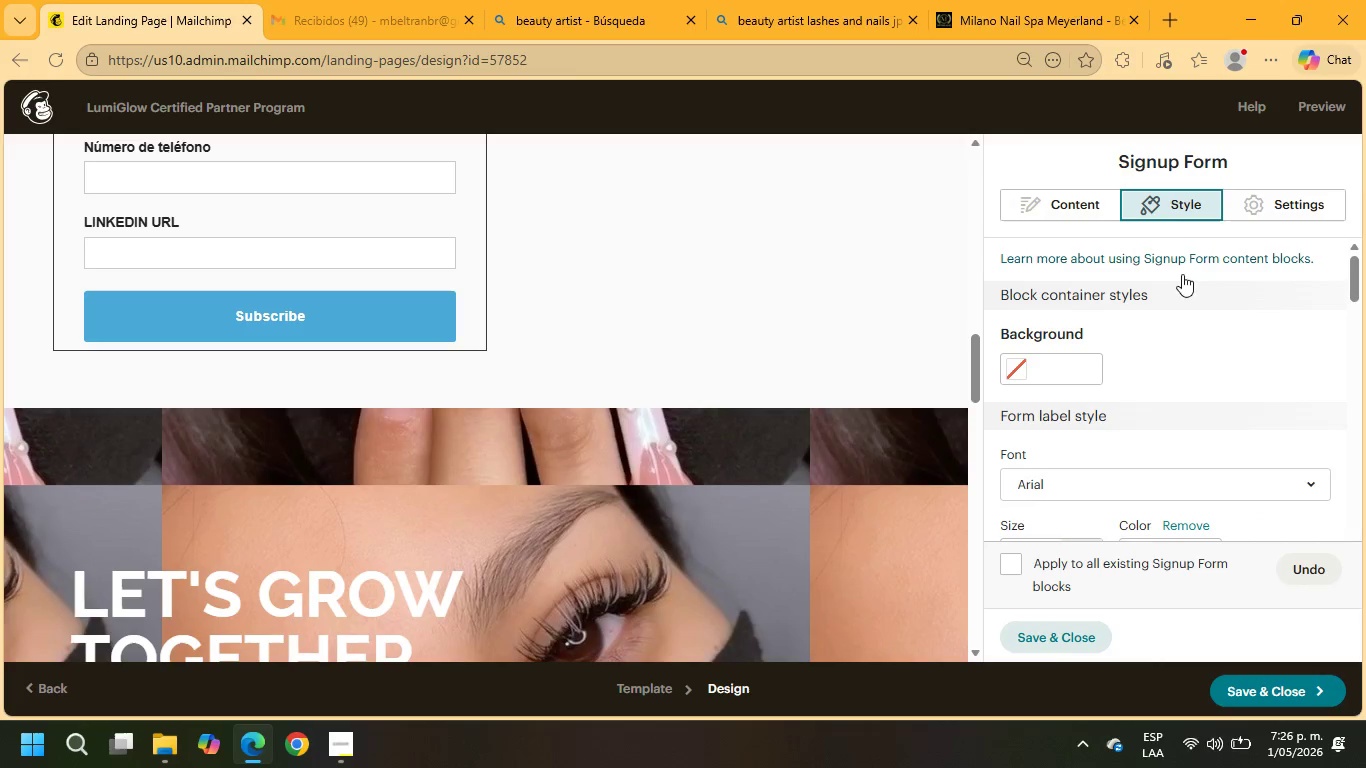 
scroll: coordinate [1171, 347], scroll_direction: down, amount: 9.0
 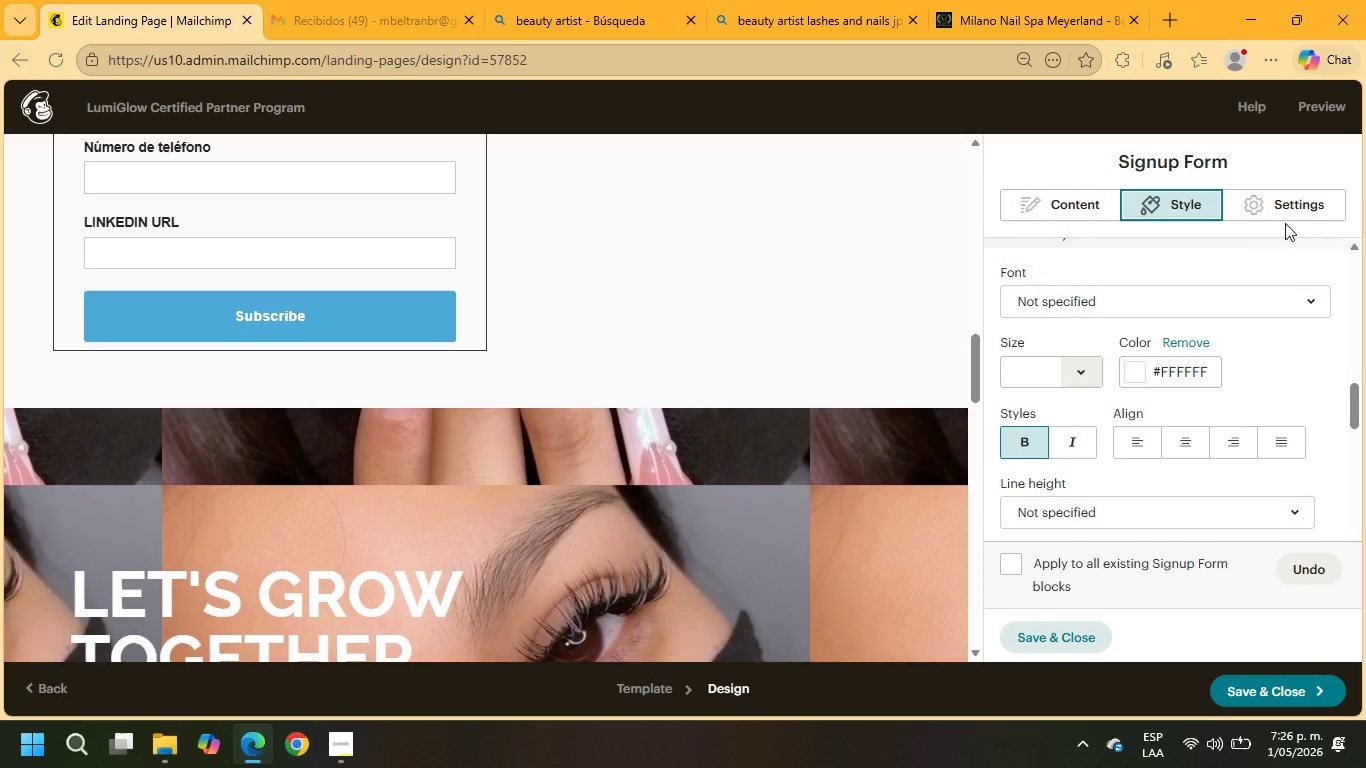 
left_click([1285, 202])
 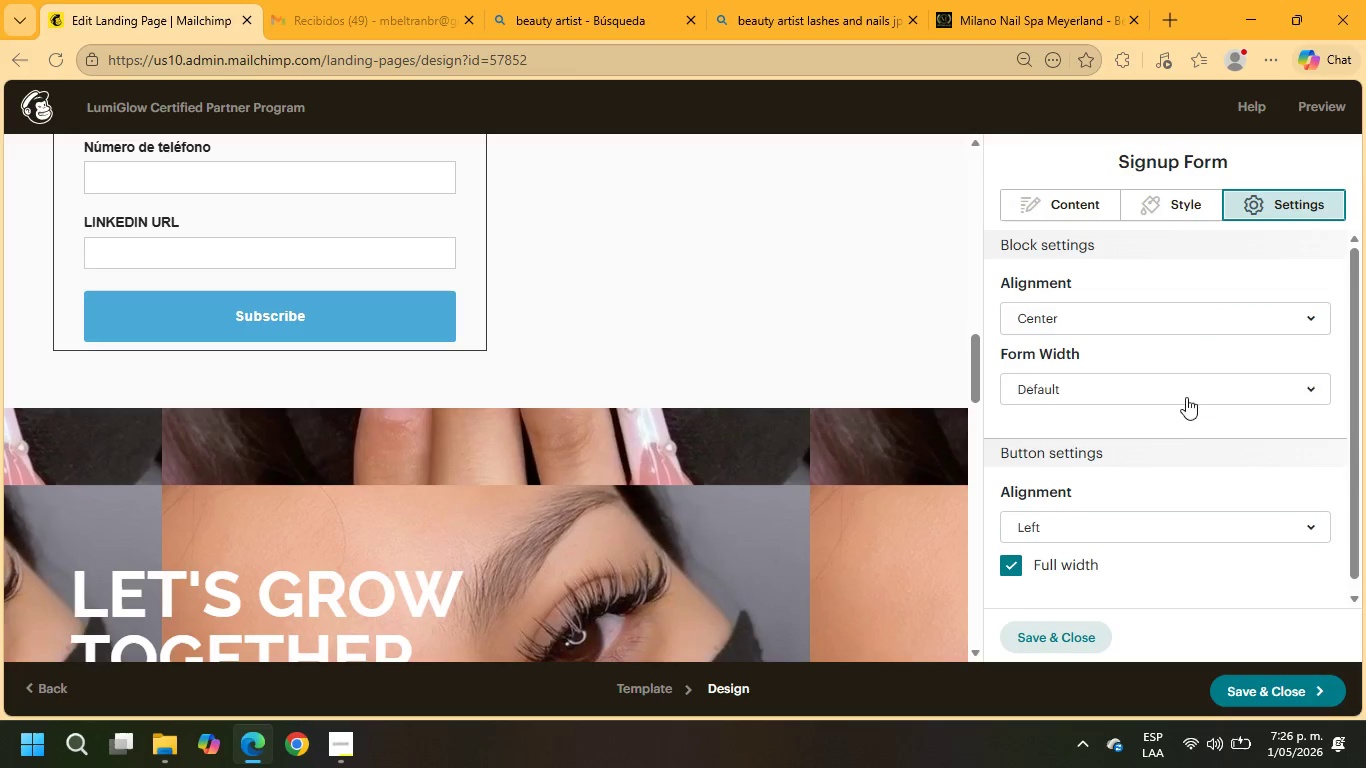 
scroll: coordinate [1171, 429], scroll_direction: down, amount: 2.0
 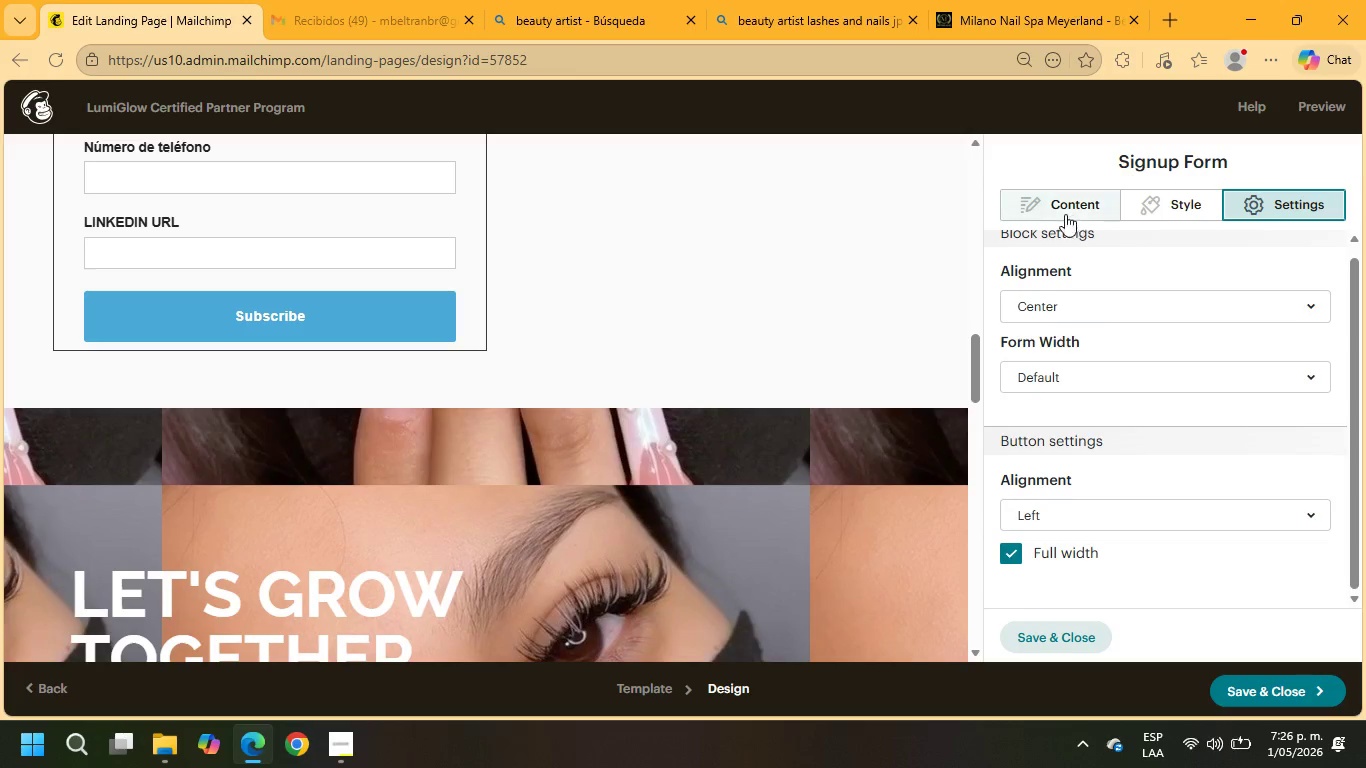 
left_click([1051, 212])
 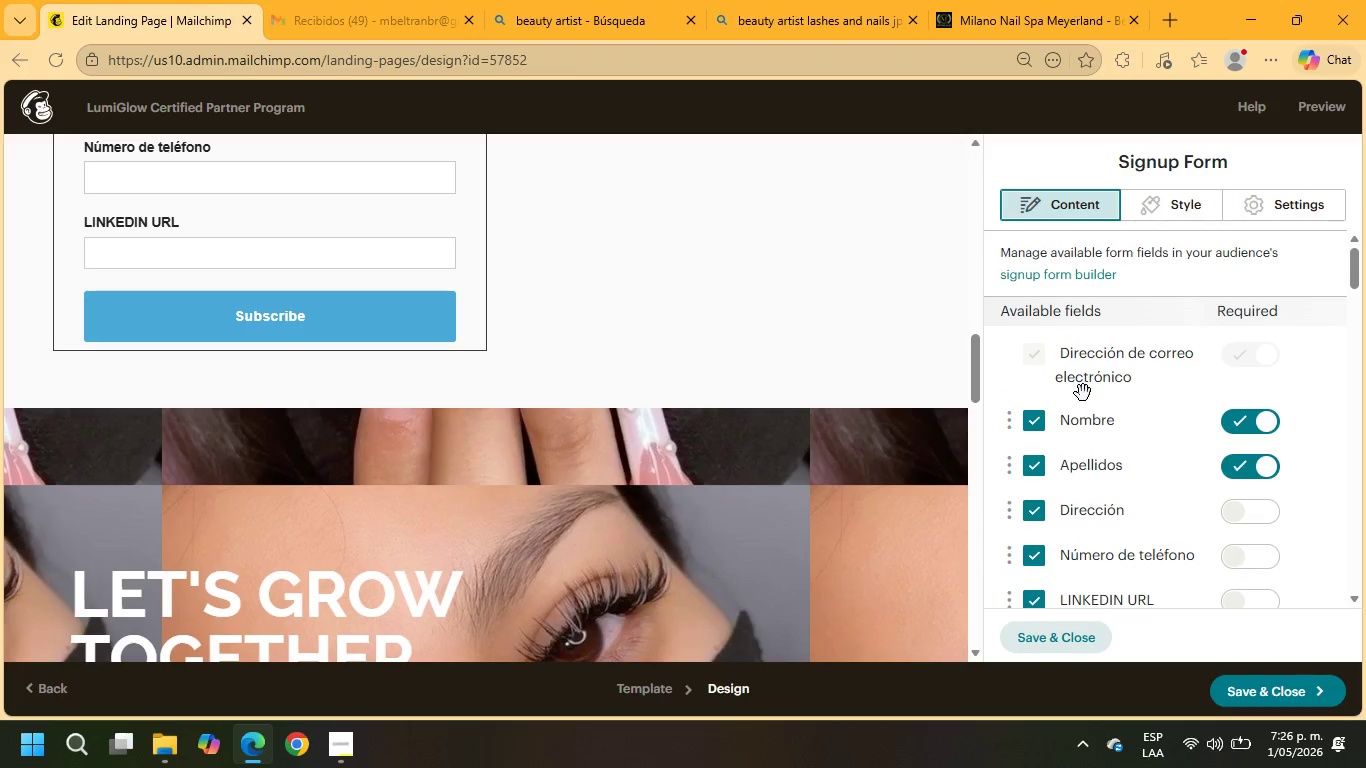 
scroll: coordinate [1082, 400], scroll_direction: down, amount: 23.0
 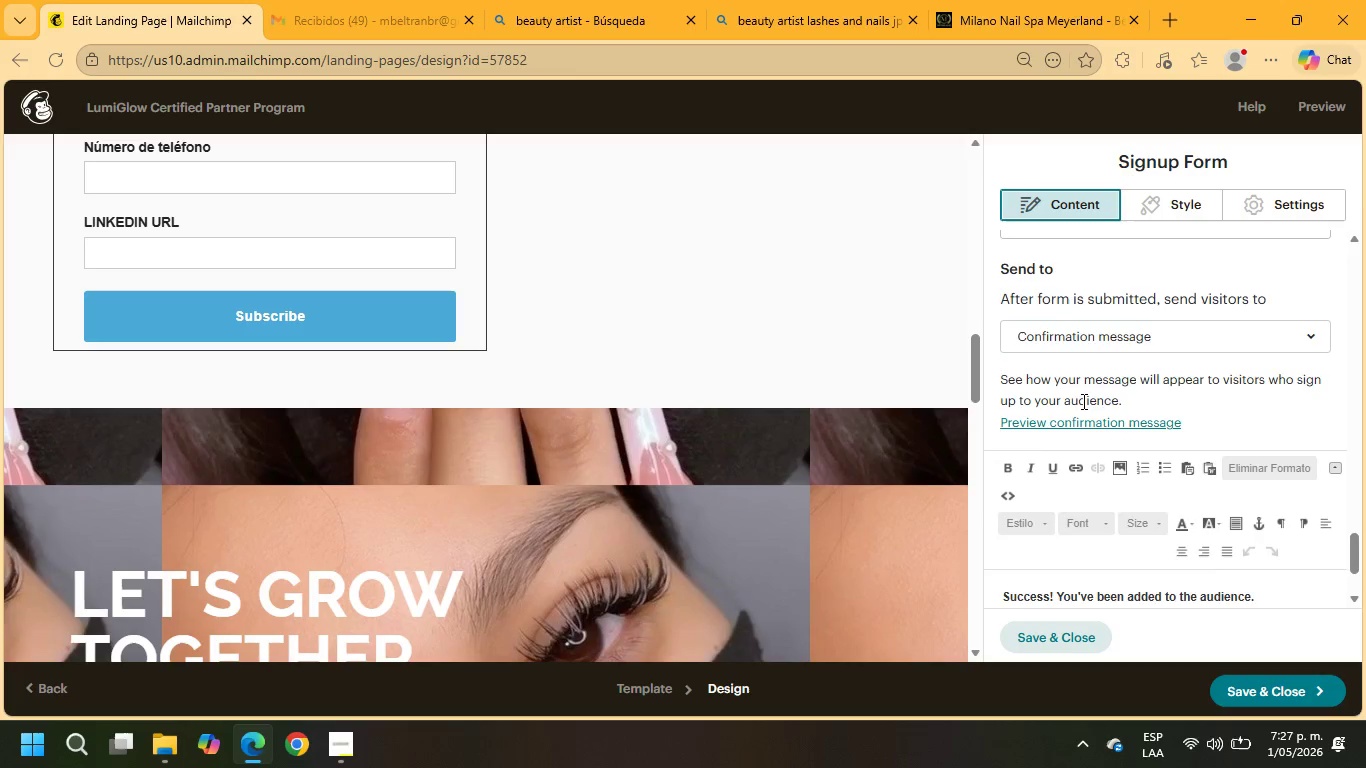 
scroll: coordinate [1082, 401], scroll_direction: up, amount: 1.0
 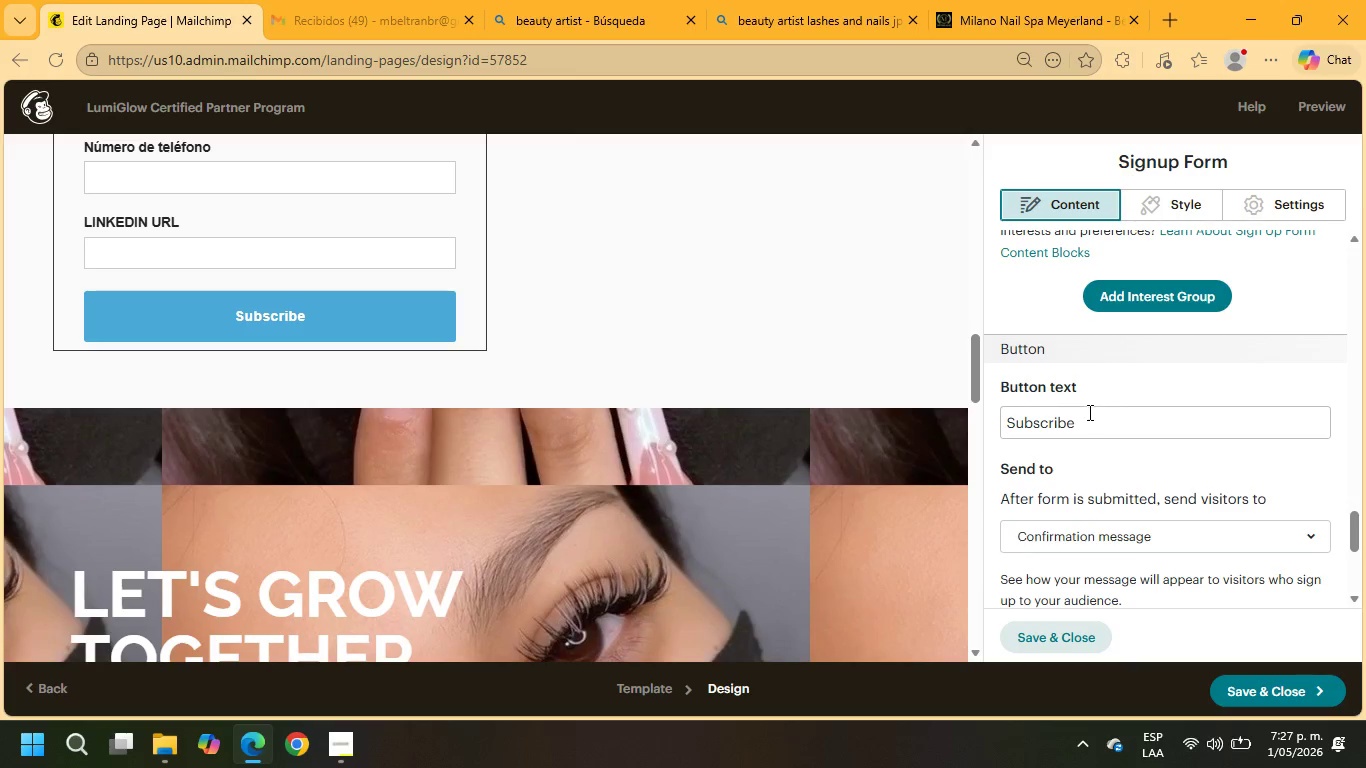 
left_click_drag(start_coordinate=[1092, 423], to_coordinate=[924, 420])
 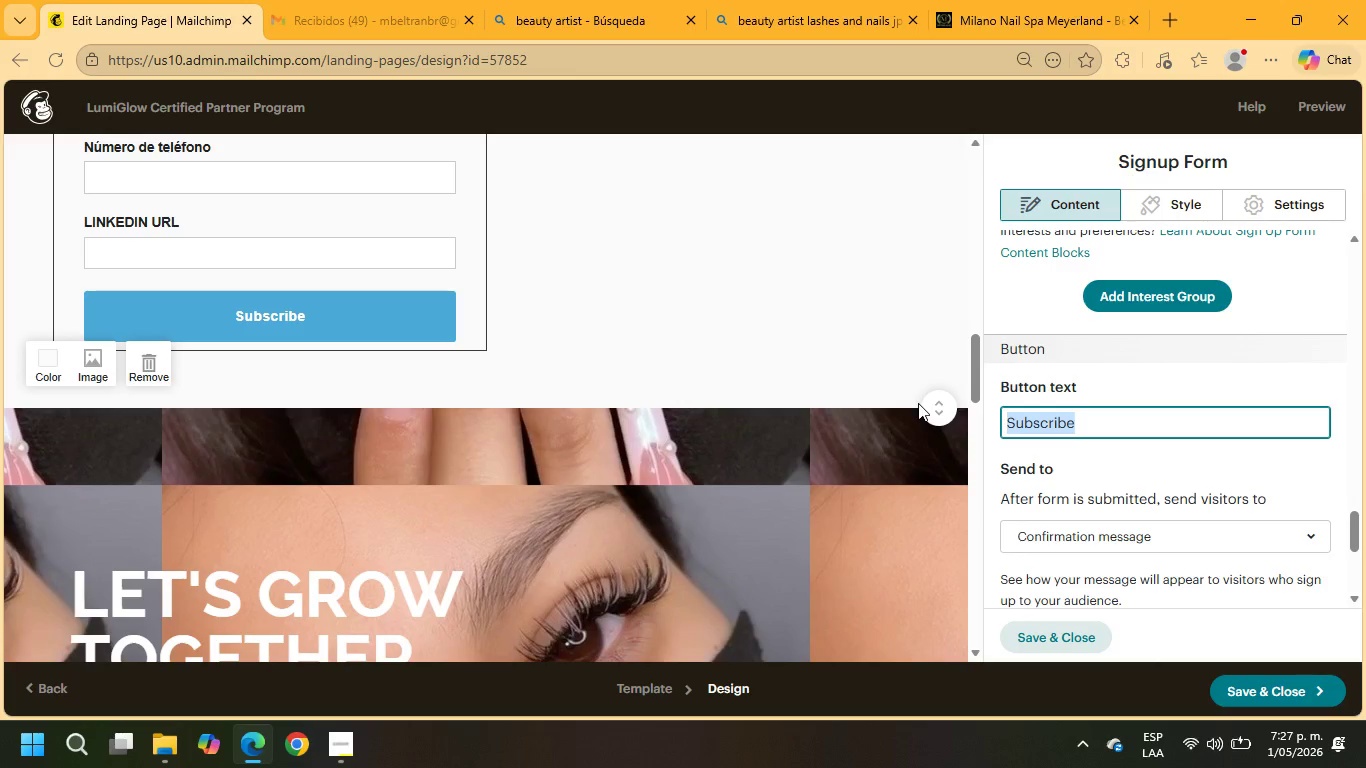 
type(appu)
key(Backspace)
key(Backspace)
key(Backspace)
key(Backspace)
type(Aply for Pro Pi)
key(Backspace)
type(ricing)
 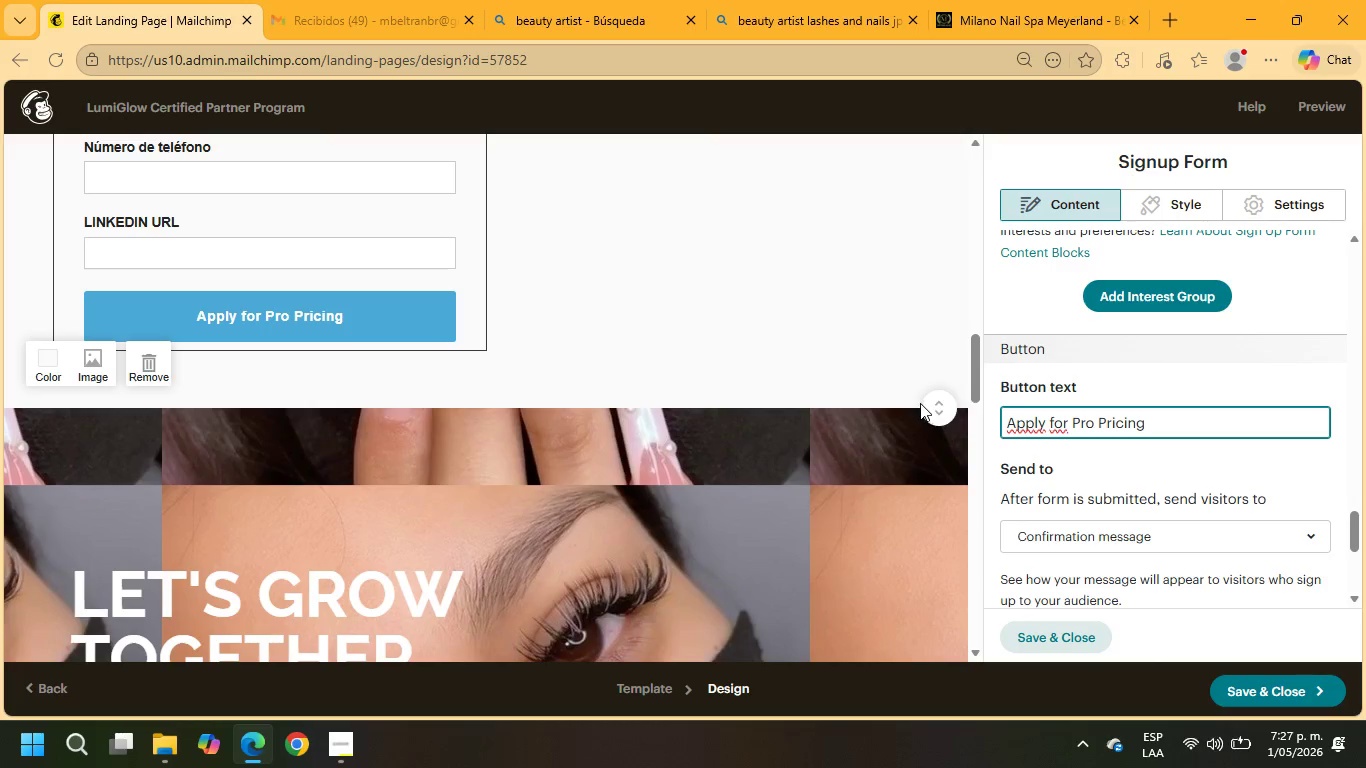 
scroll: coordinate [1189, 457], scroll_direction: down, amount: 1.0
 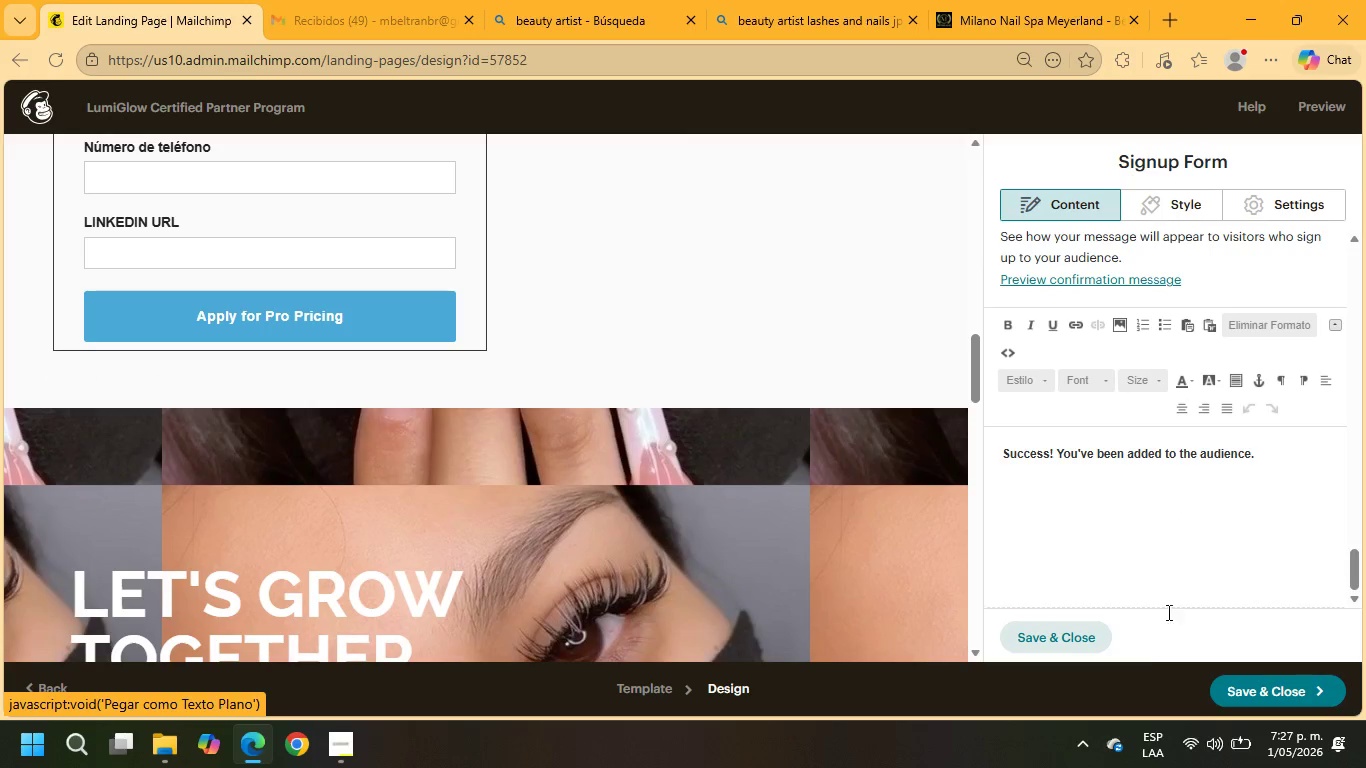 
left_click([1075, 637])
 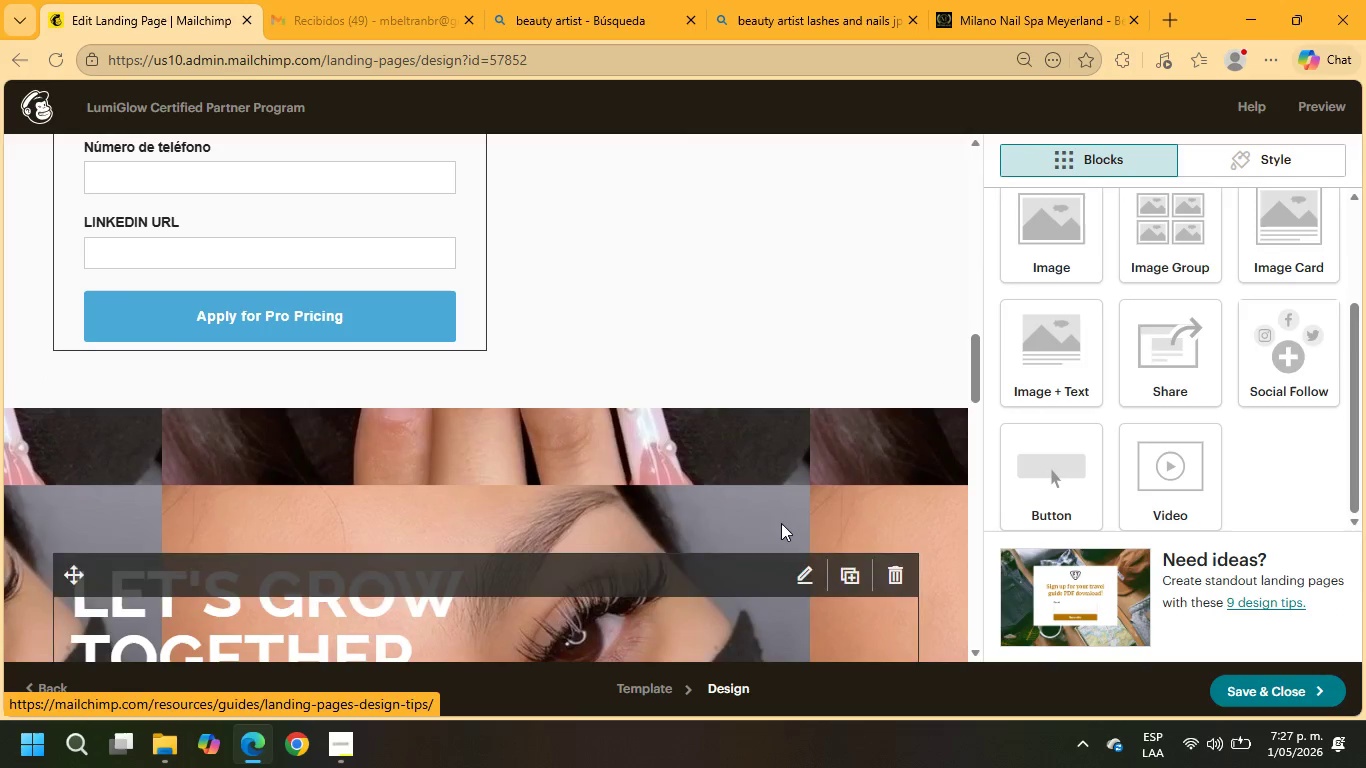 
scroll: coordinate [566, 417], scroll_direction: up, amount: 26.0
 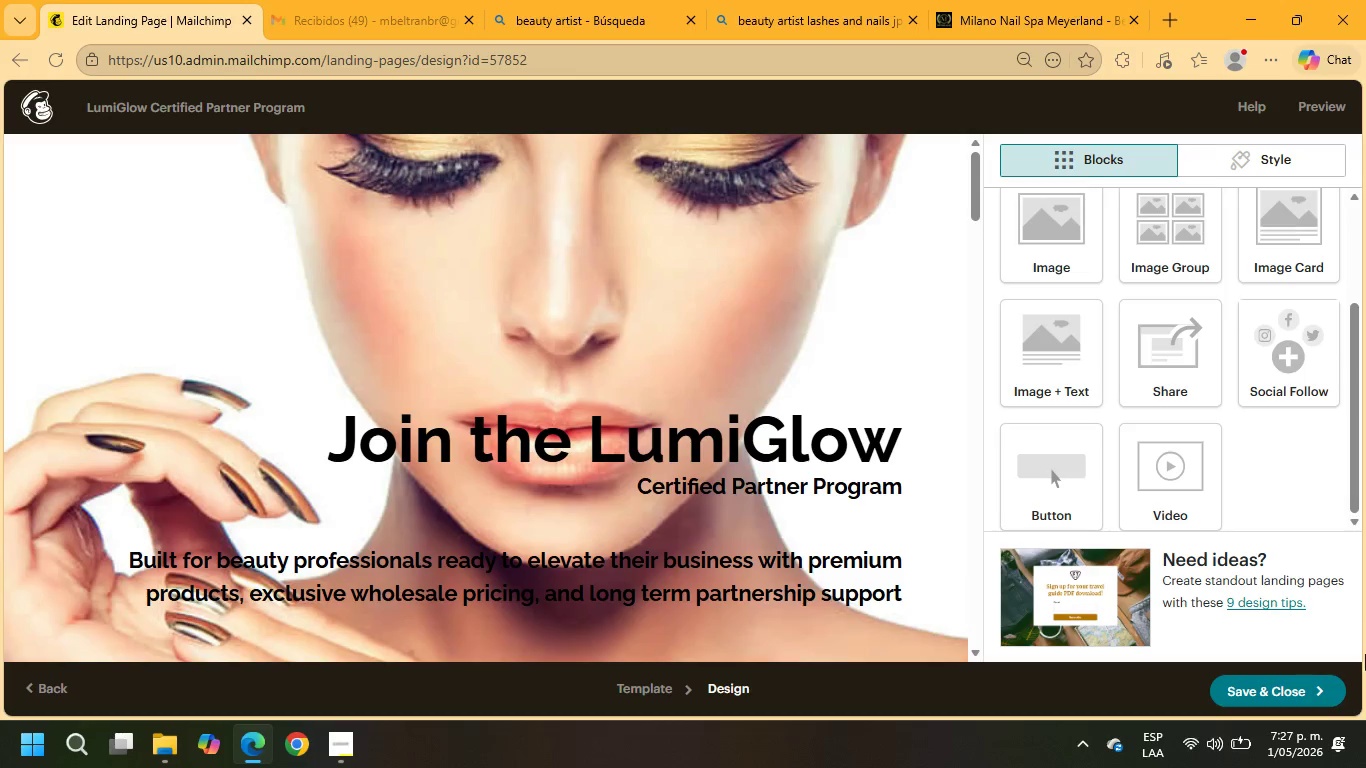 
left_click([1285, 688])
 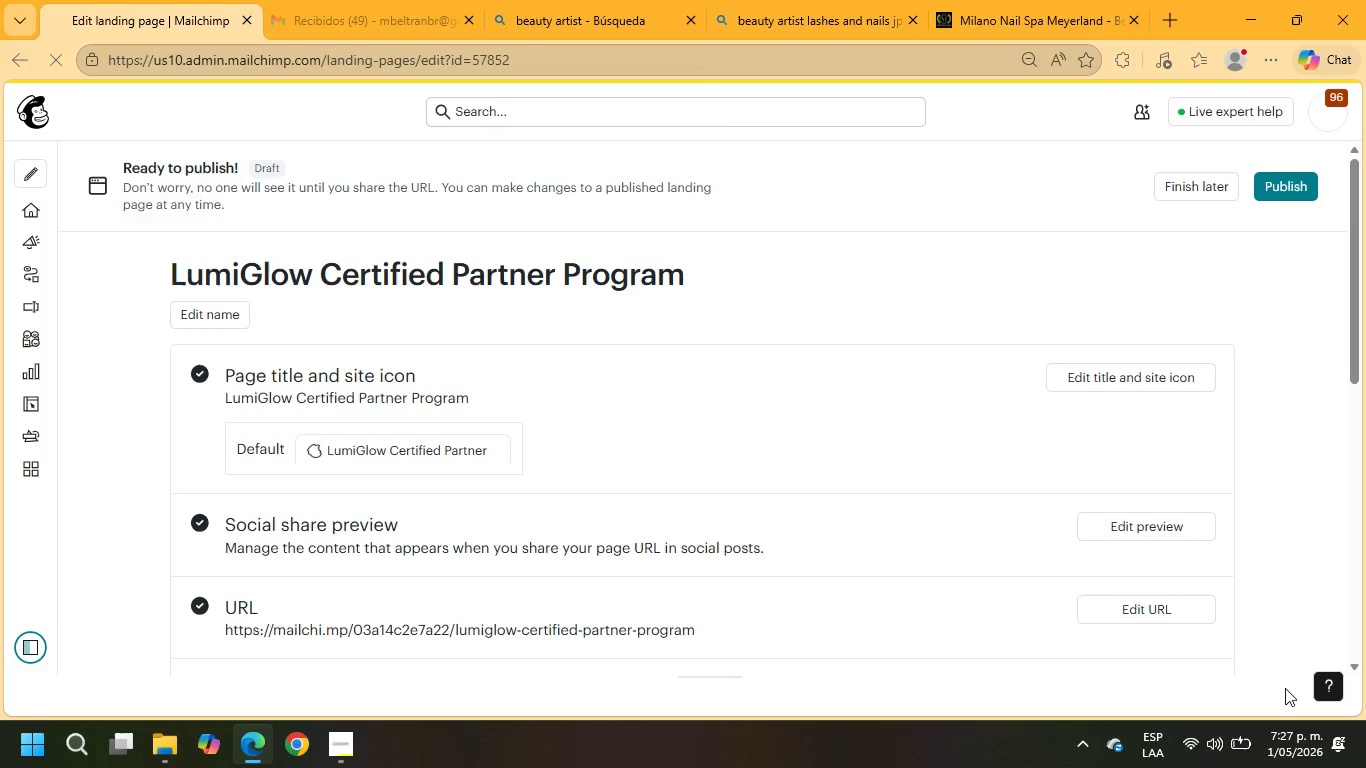 
wait(6.61)
 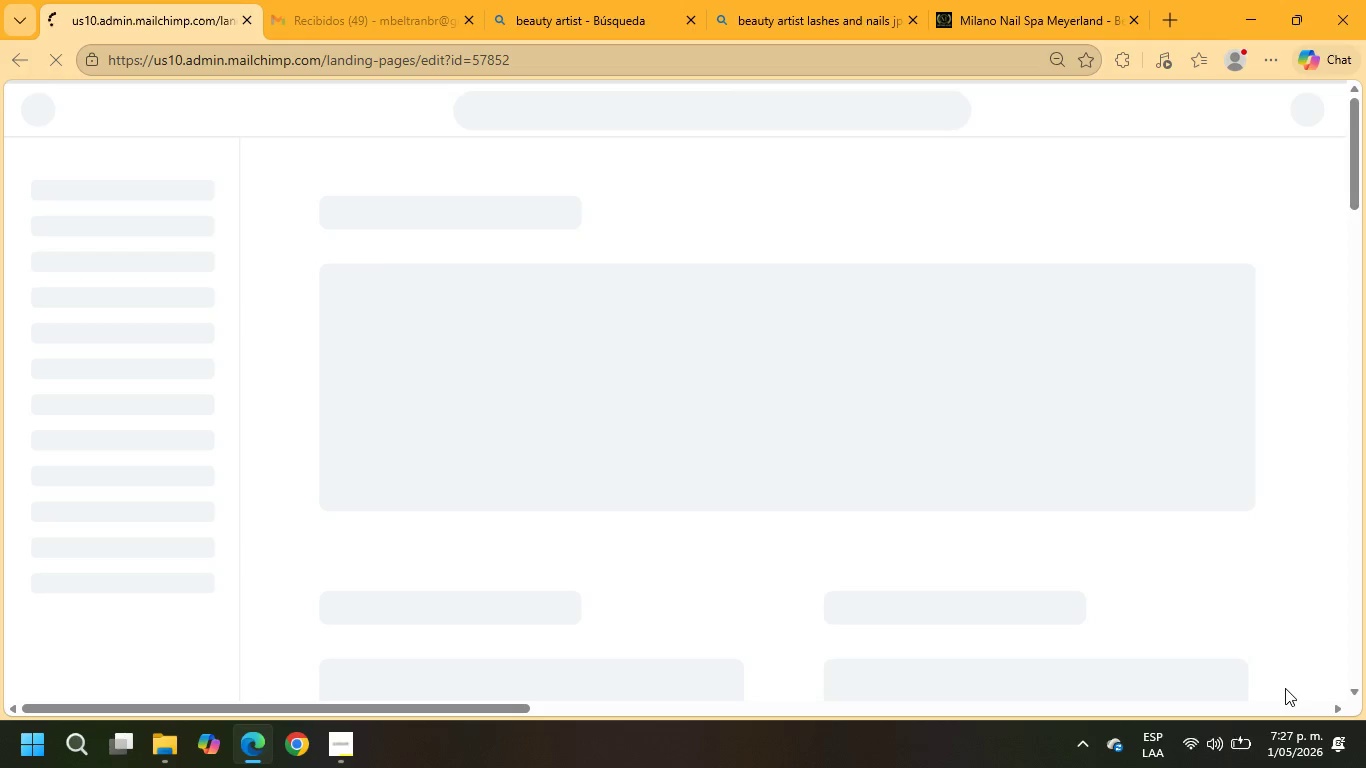 
left_click([1277, 199])
 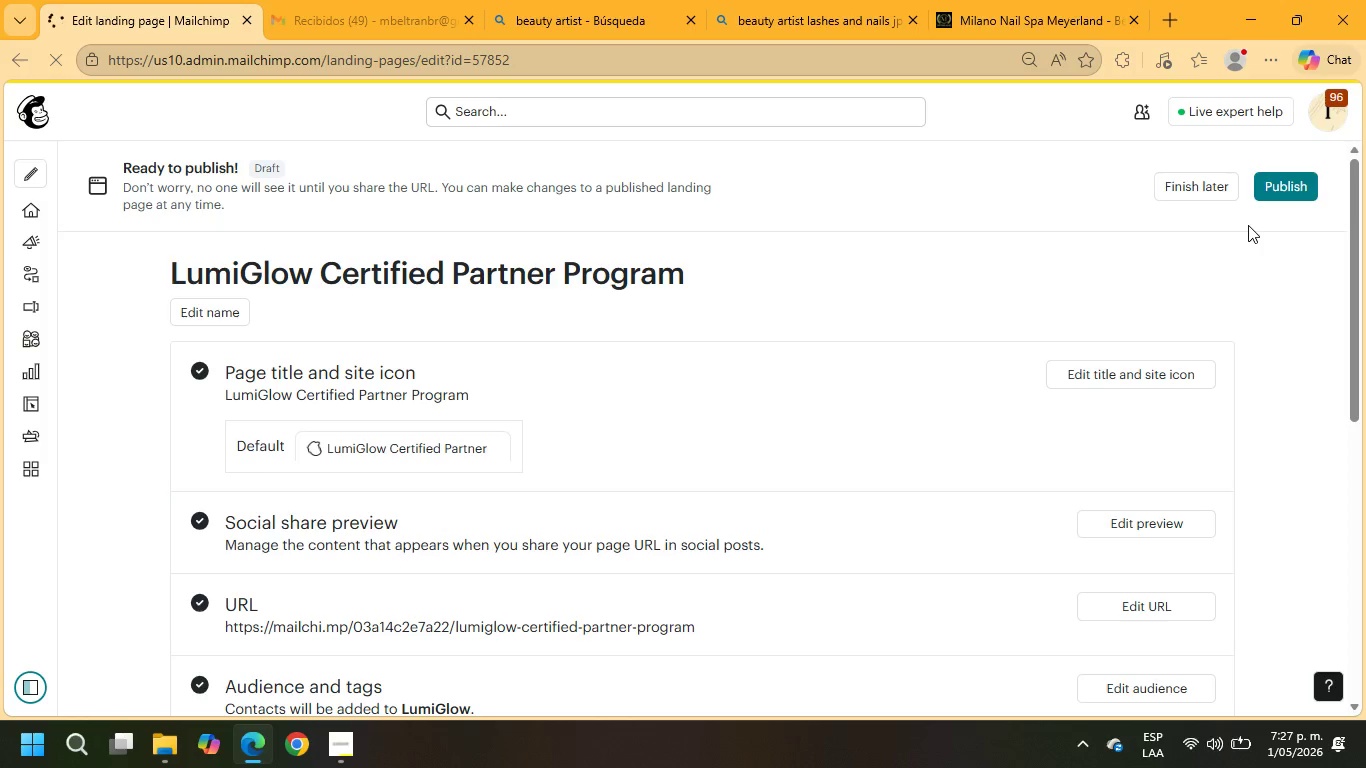 